 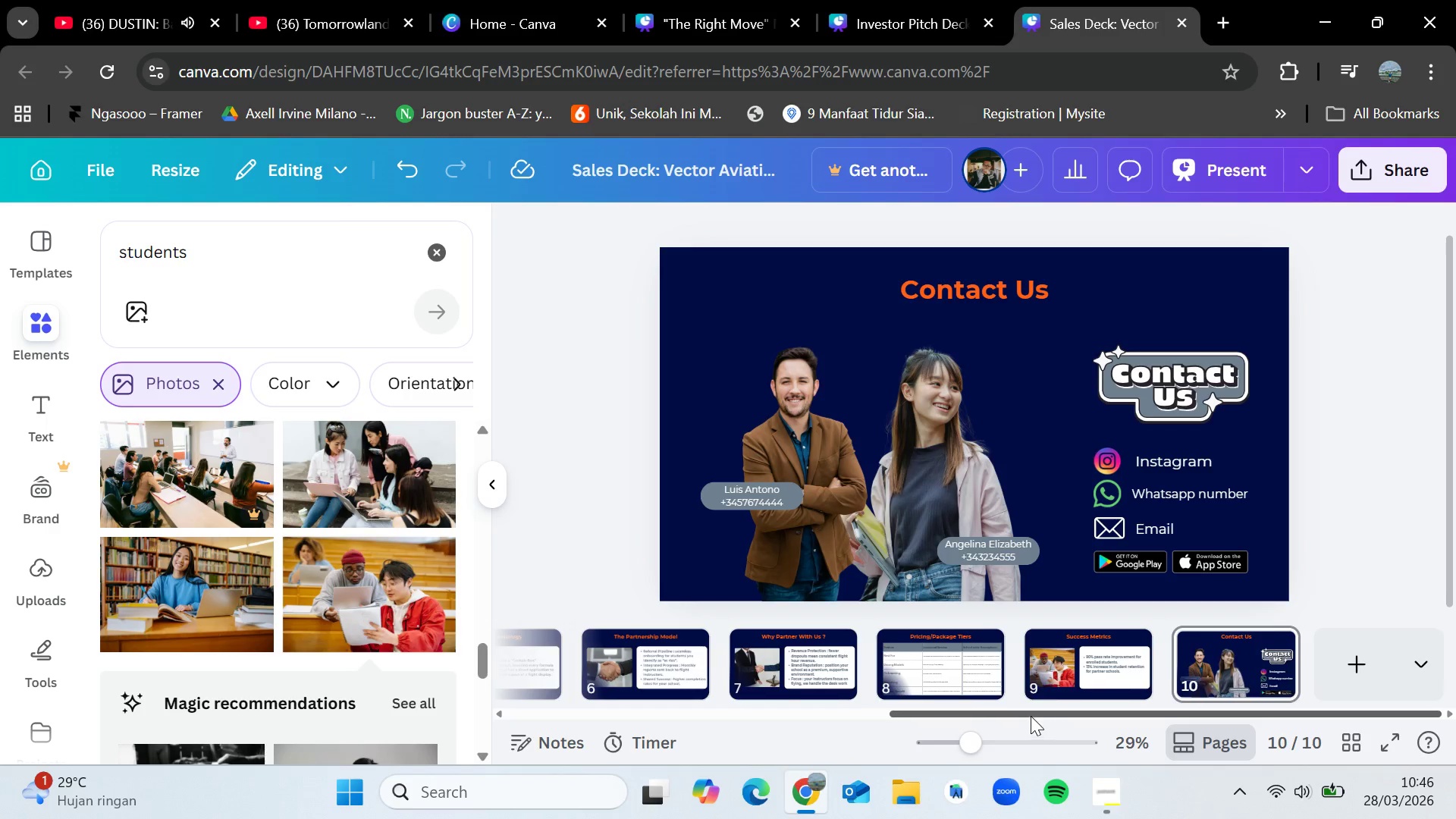 
left_click_drag(start_coordinate=[1034, 716], to_coordinate=[642, 711])
 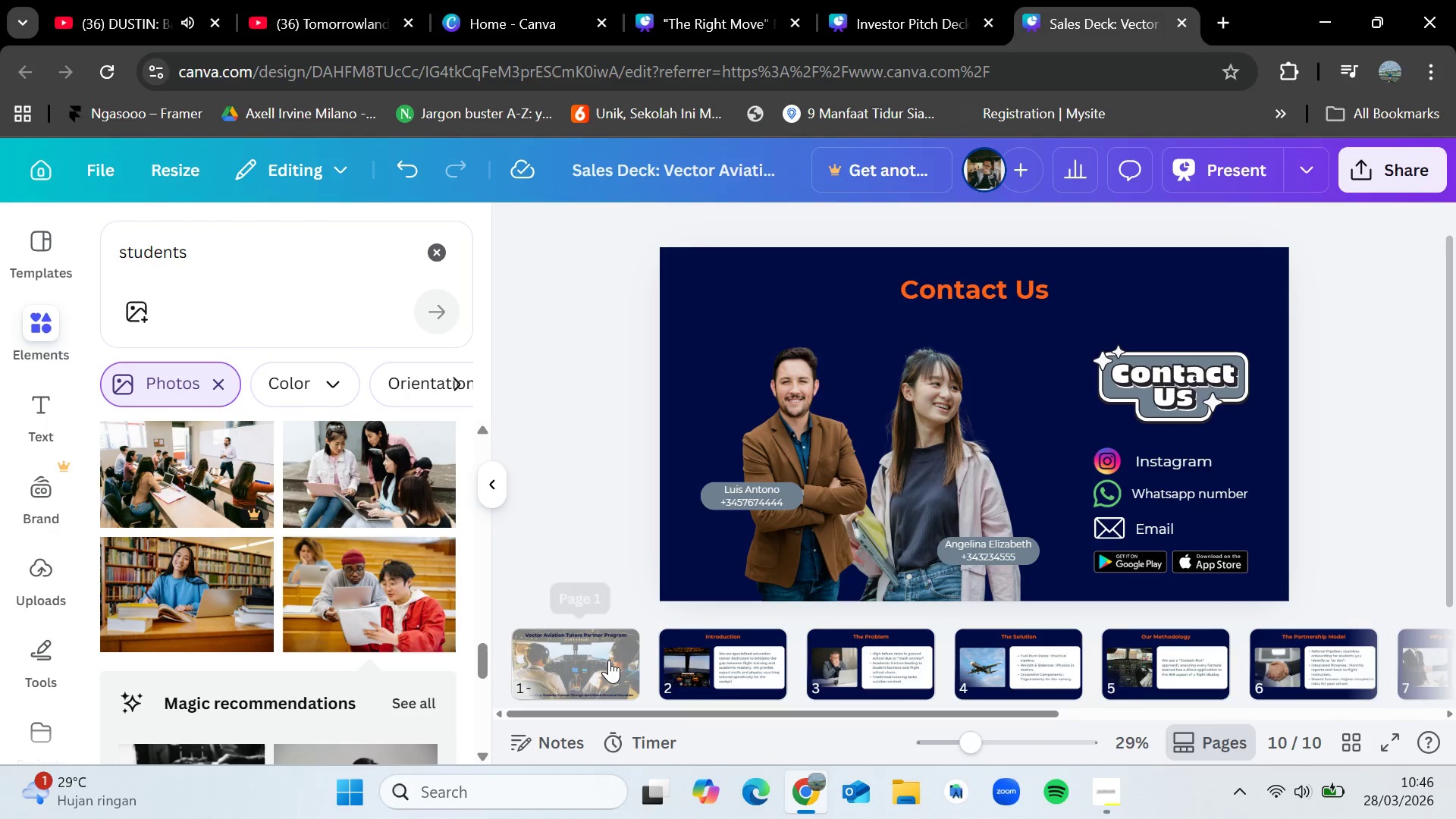 
left_click([609, 660])
 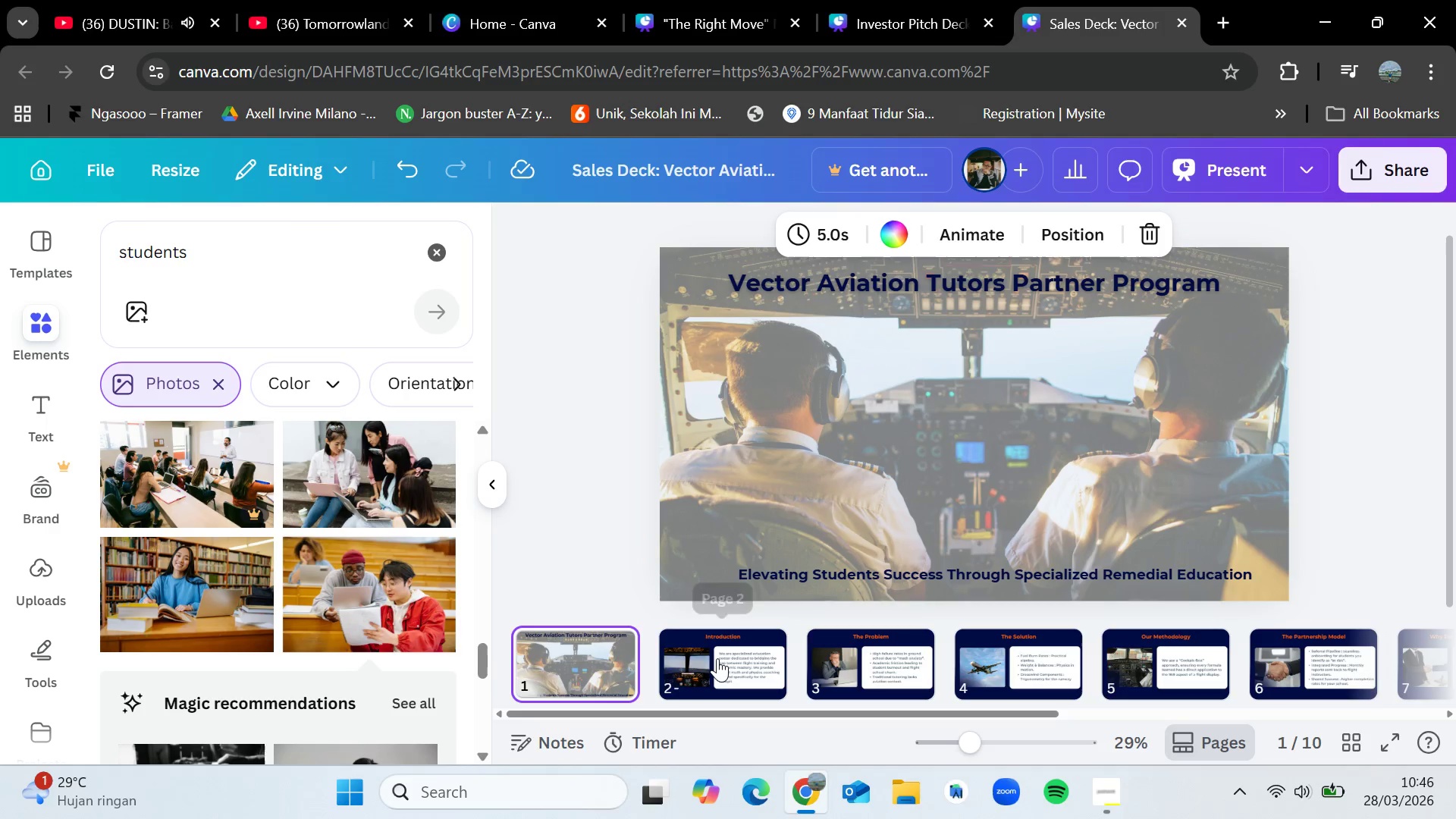 
left_click([717, 658])
 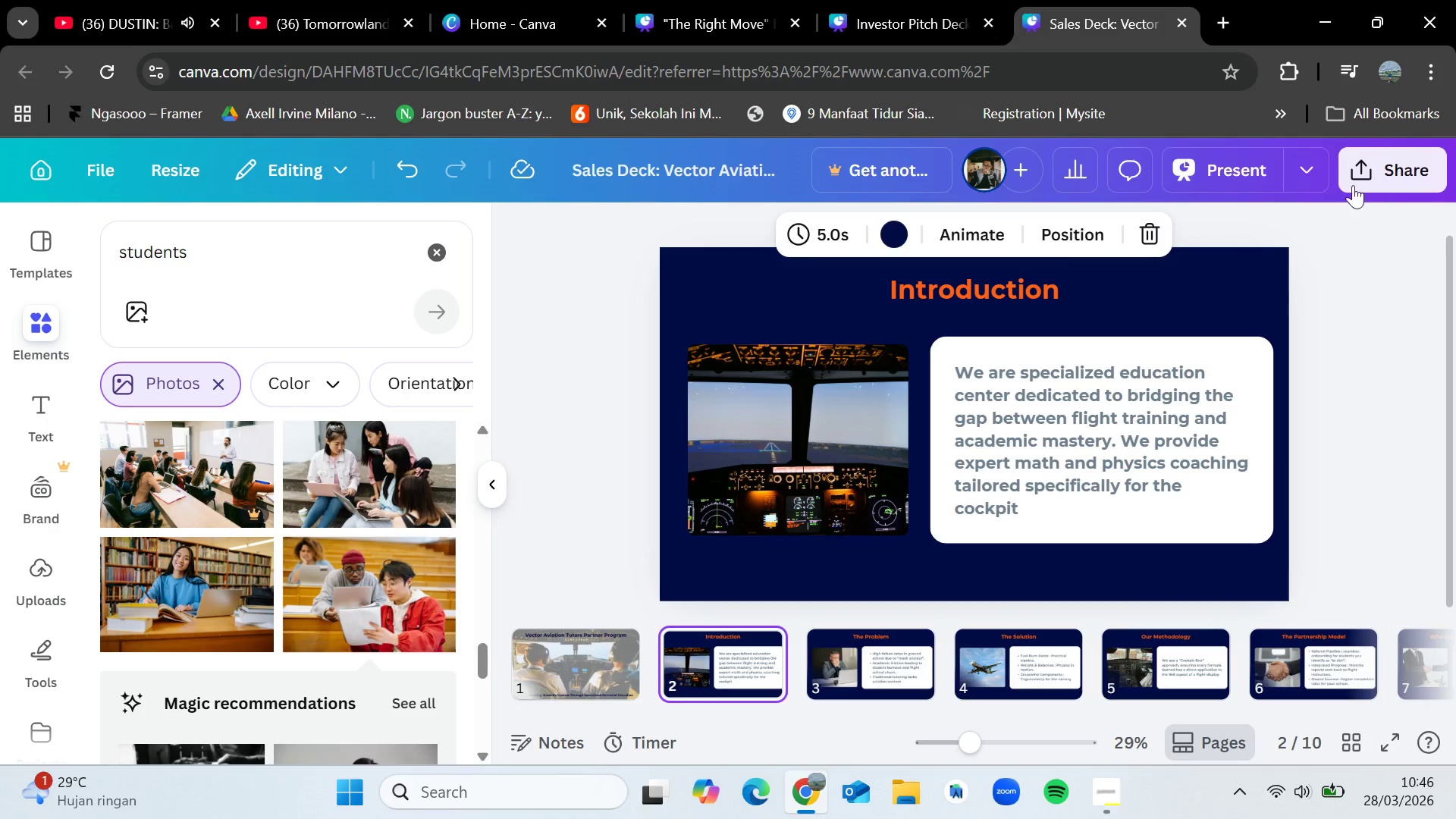 
left_click([1353, 175])
 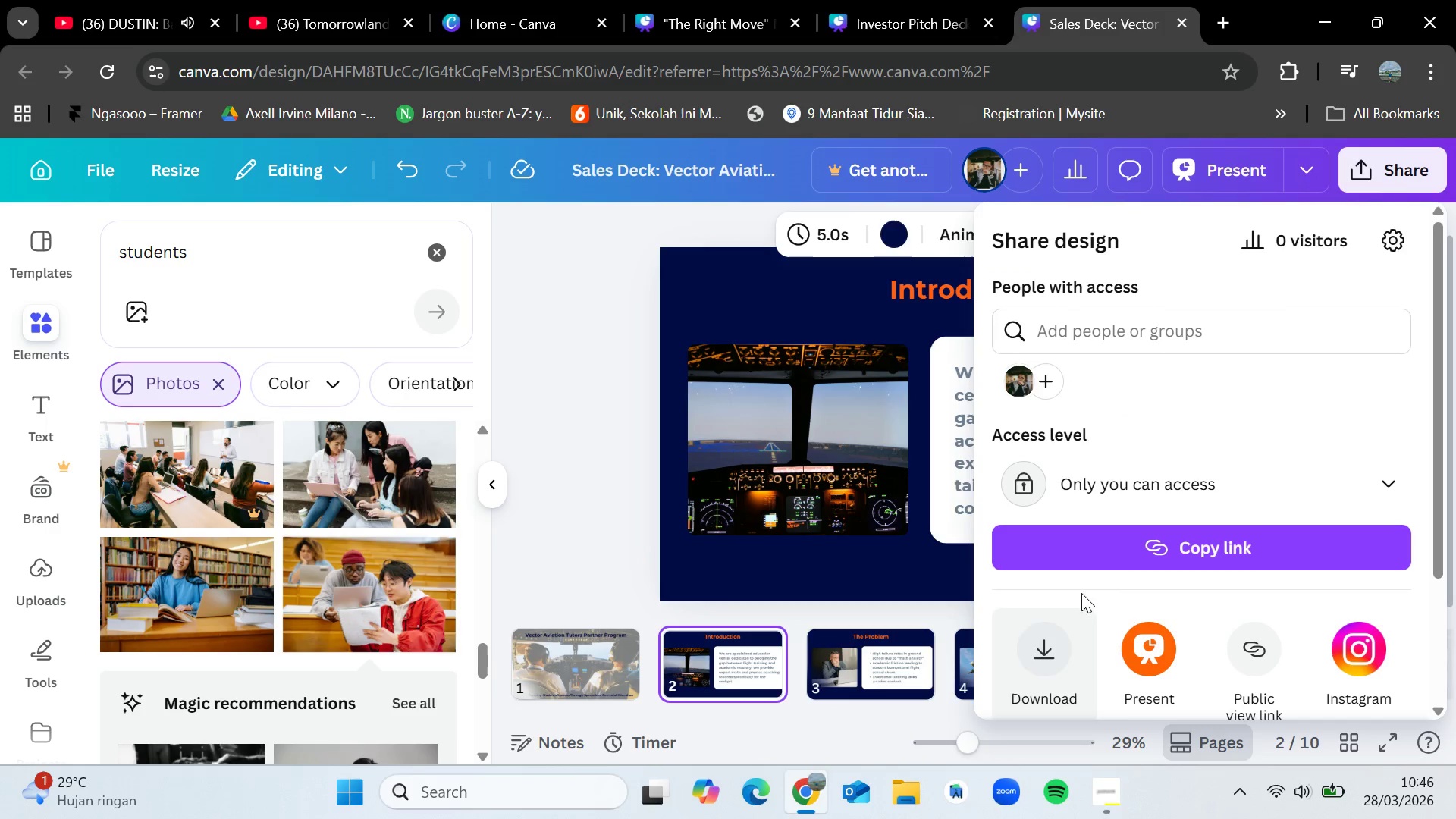 
left_click([1177, 482])
 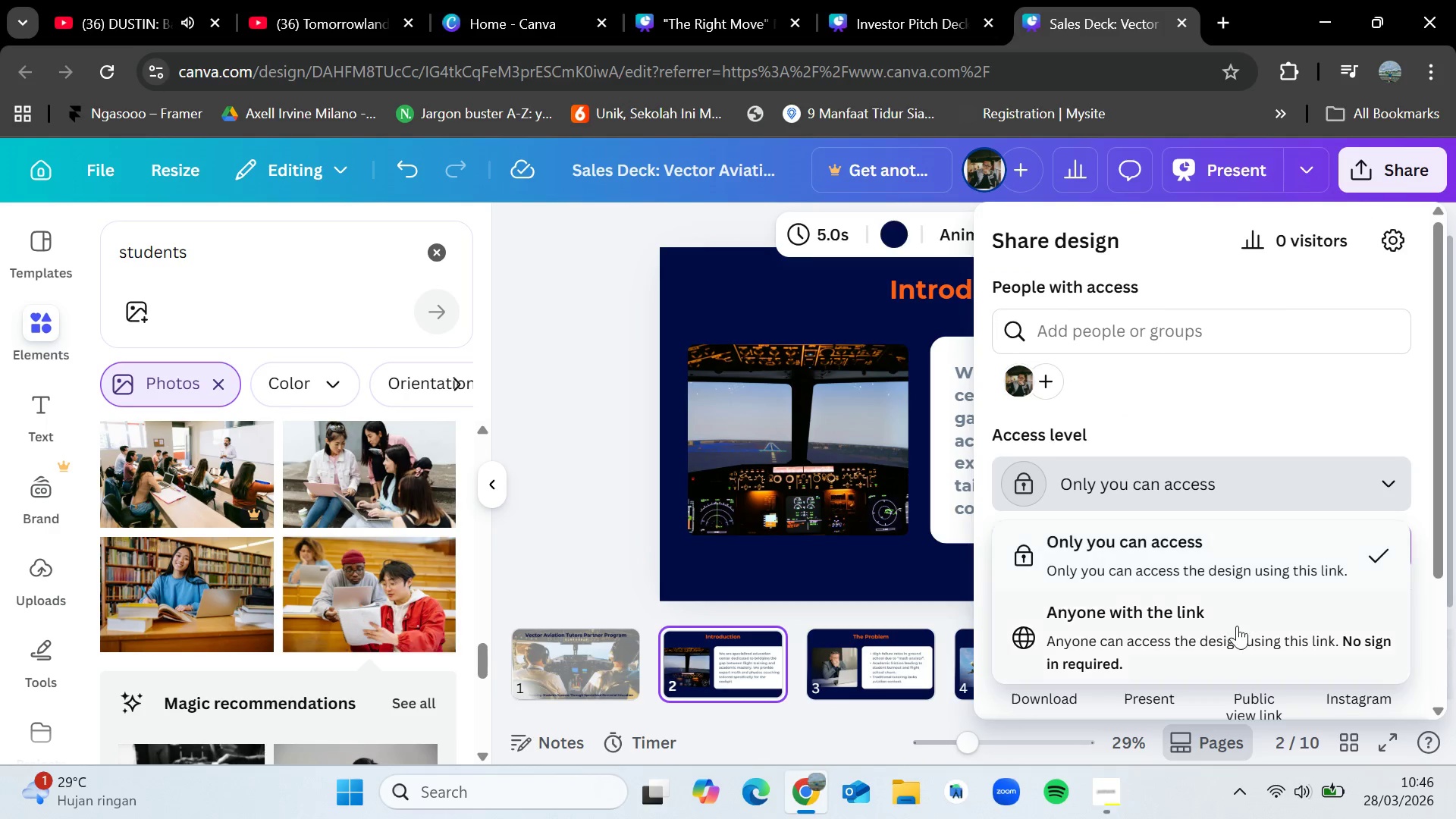 
left_click([1237, 626])
 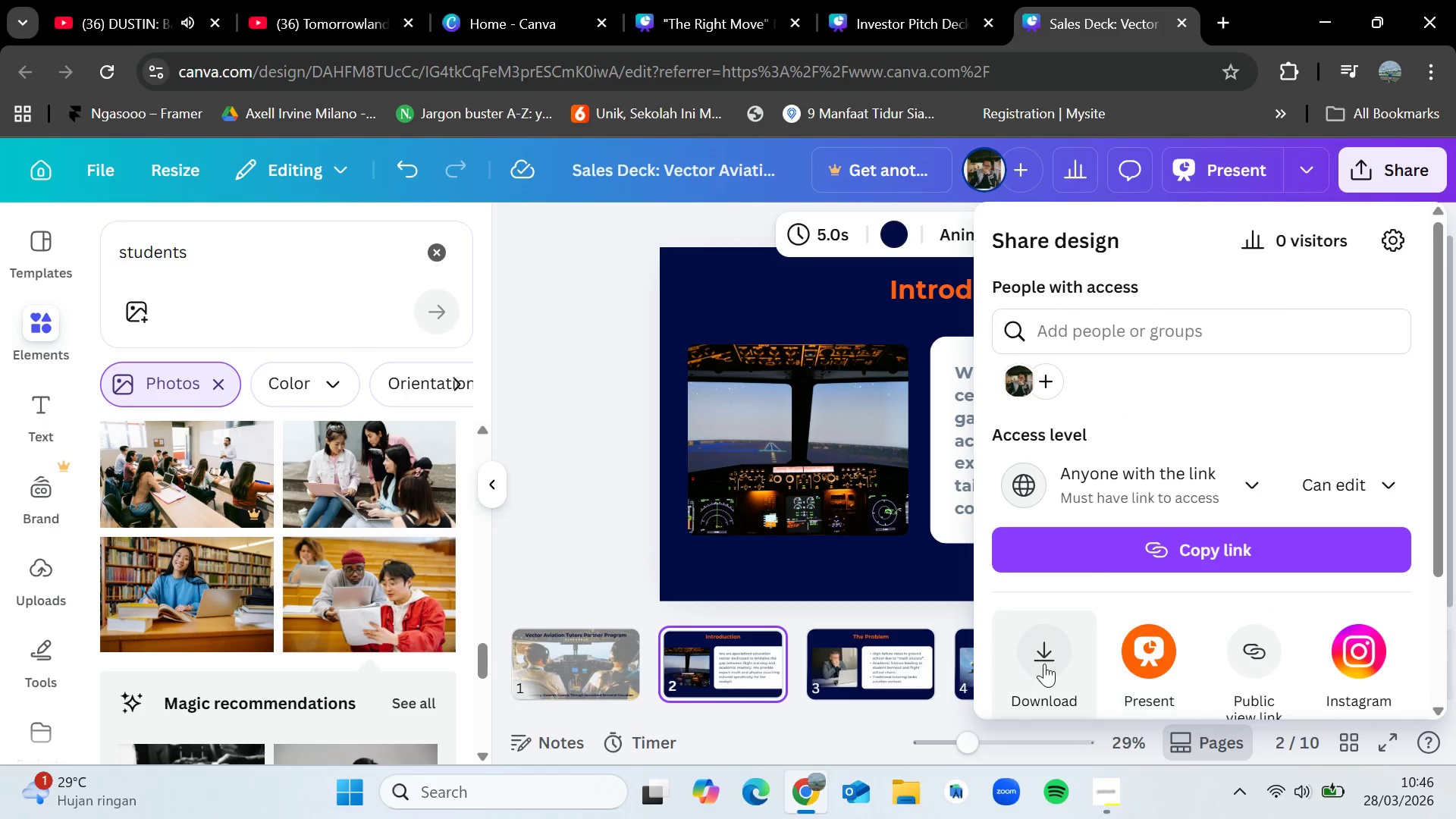 
left_click([1044, 664])
 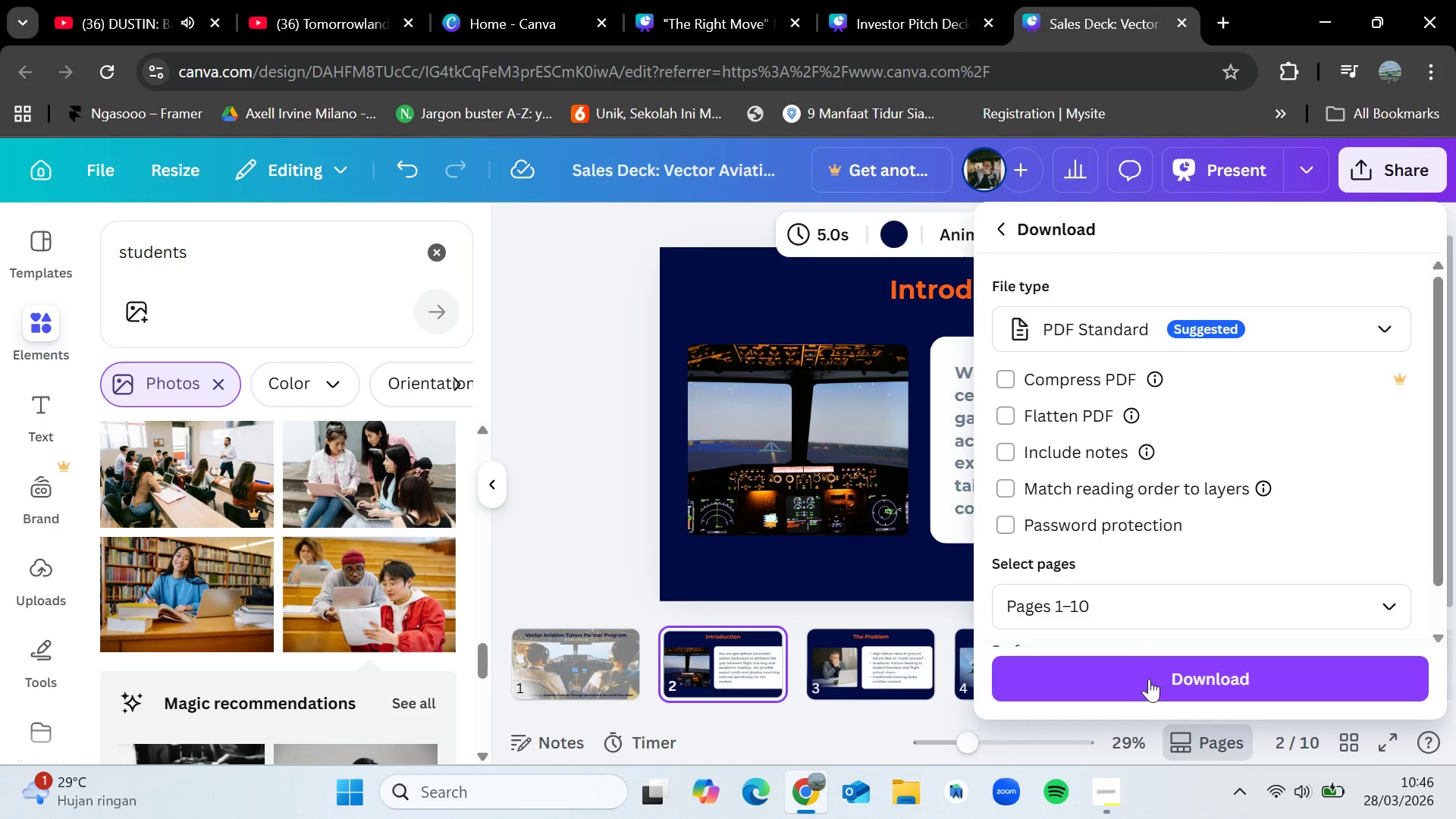 
left_click([1171, 692])
 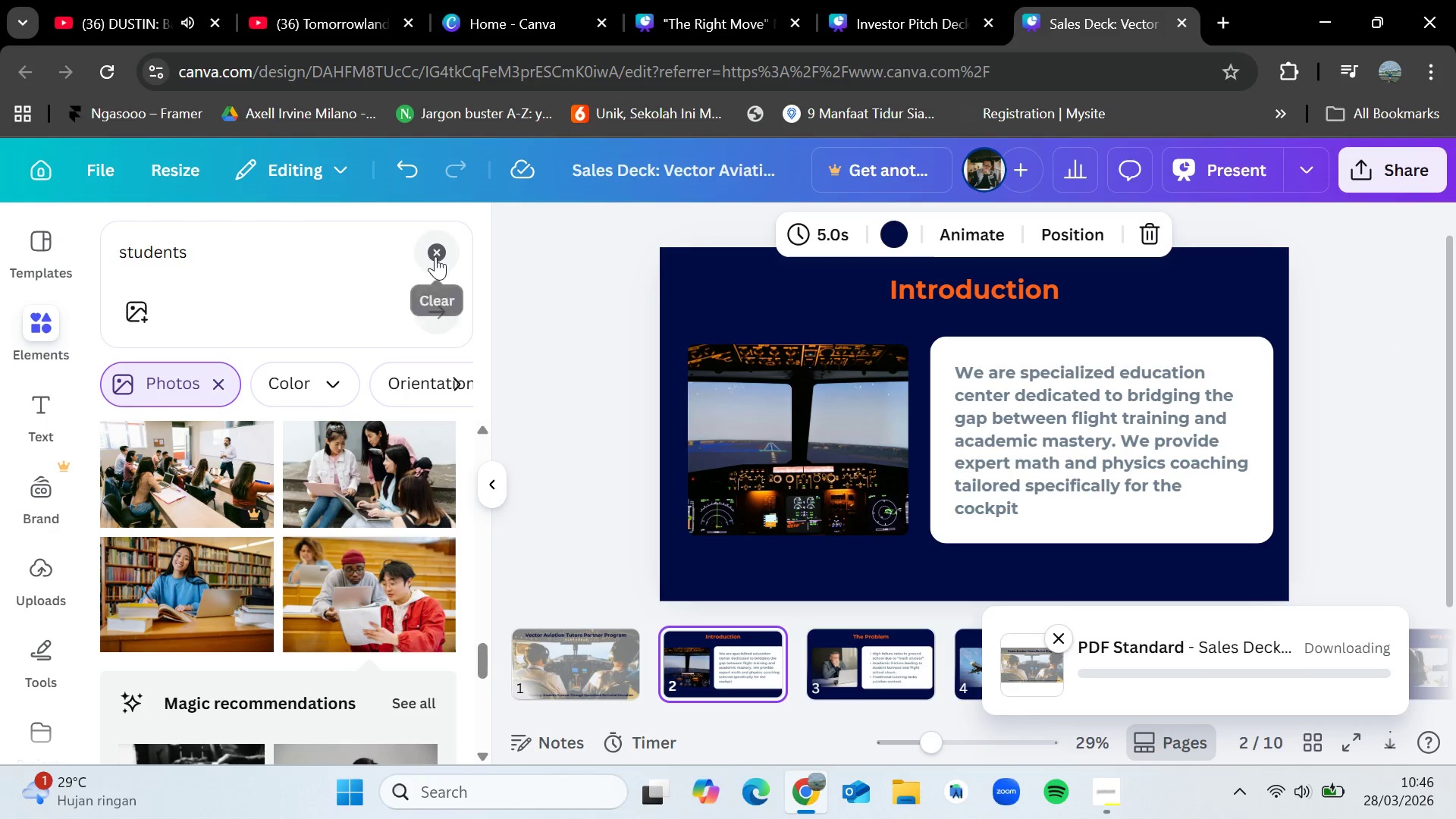 
double_click([297, 272])
 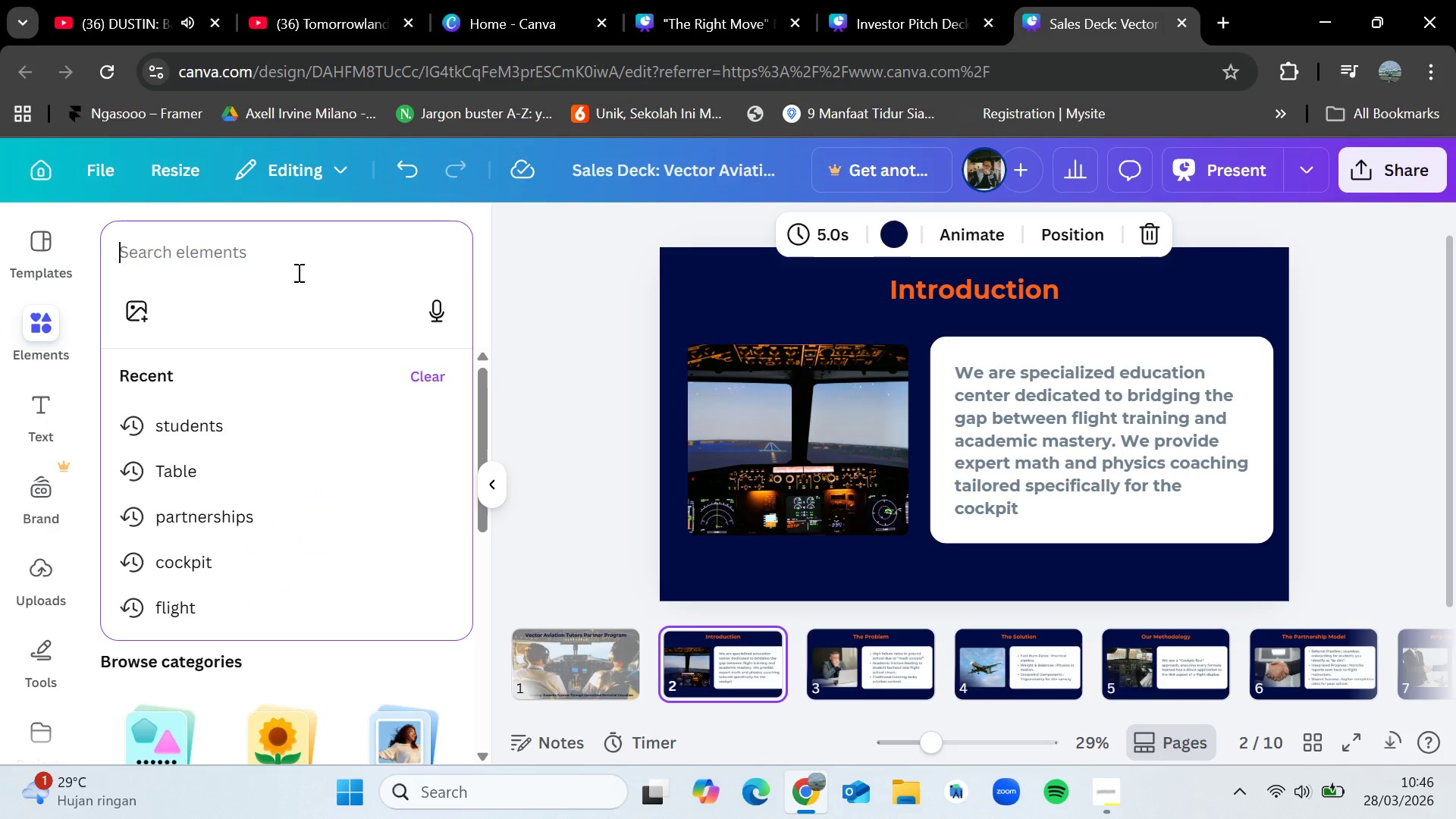 
type(air=)
 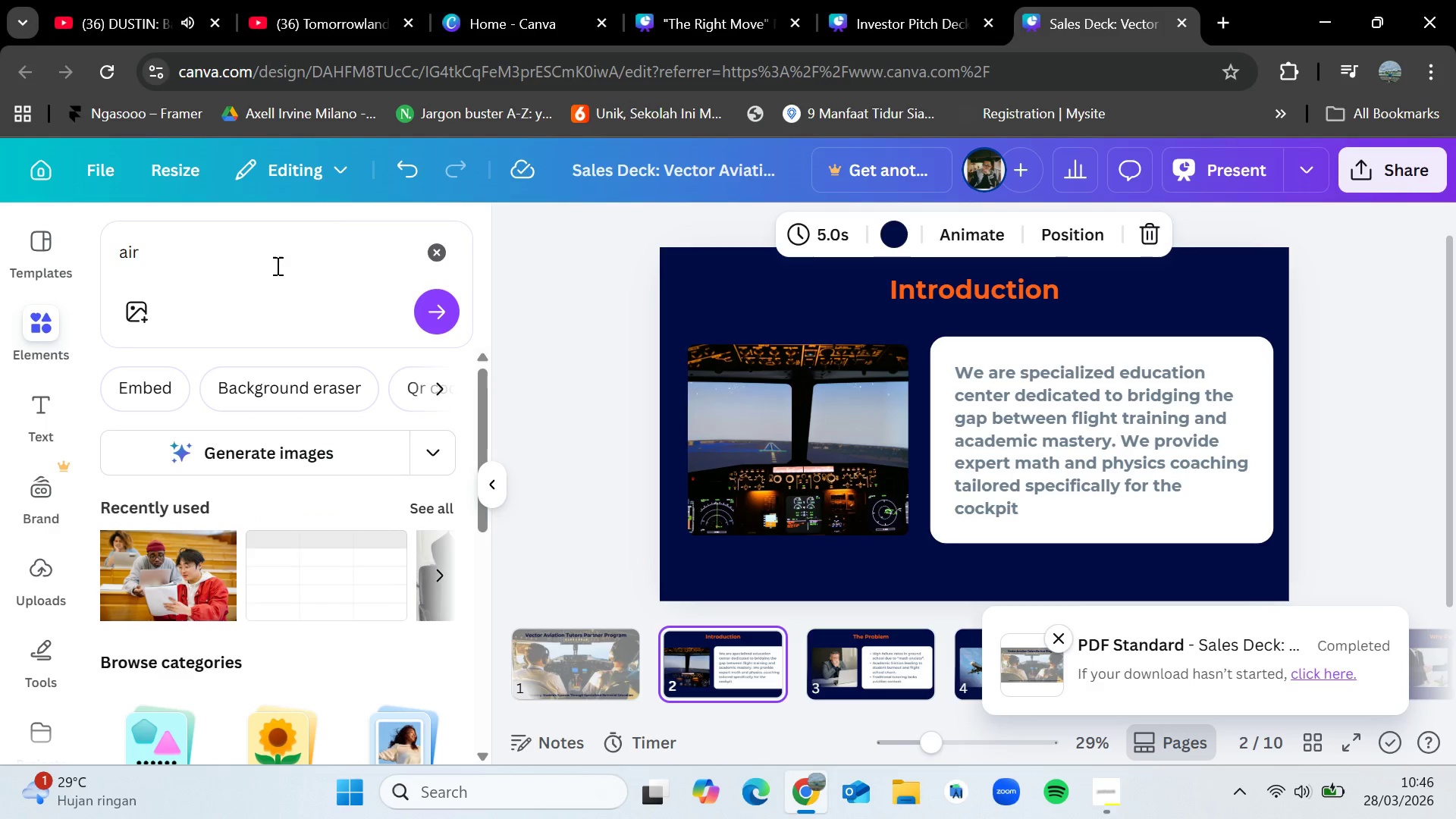 
left_click([263, 262])
 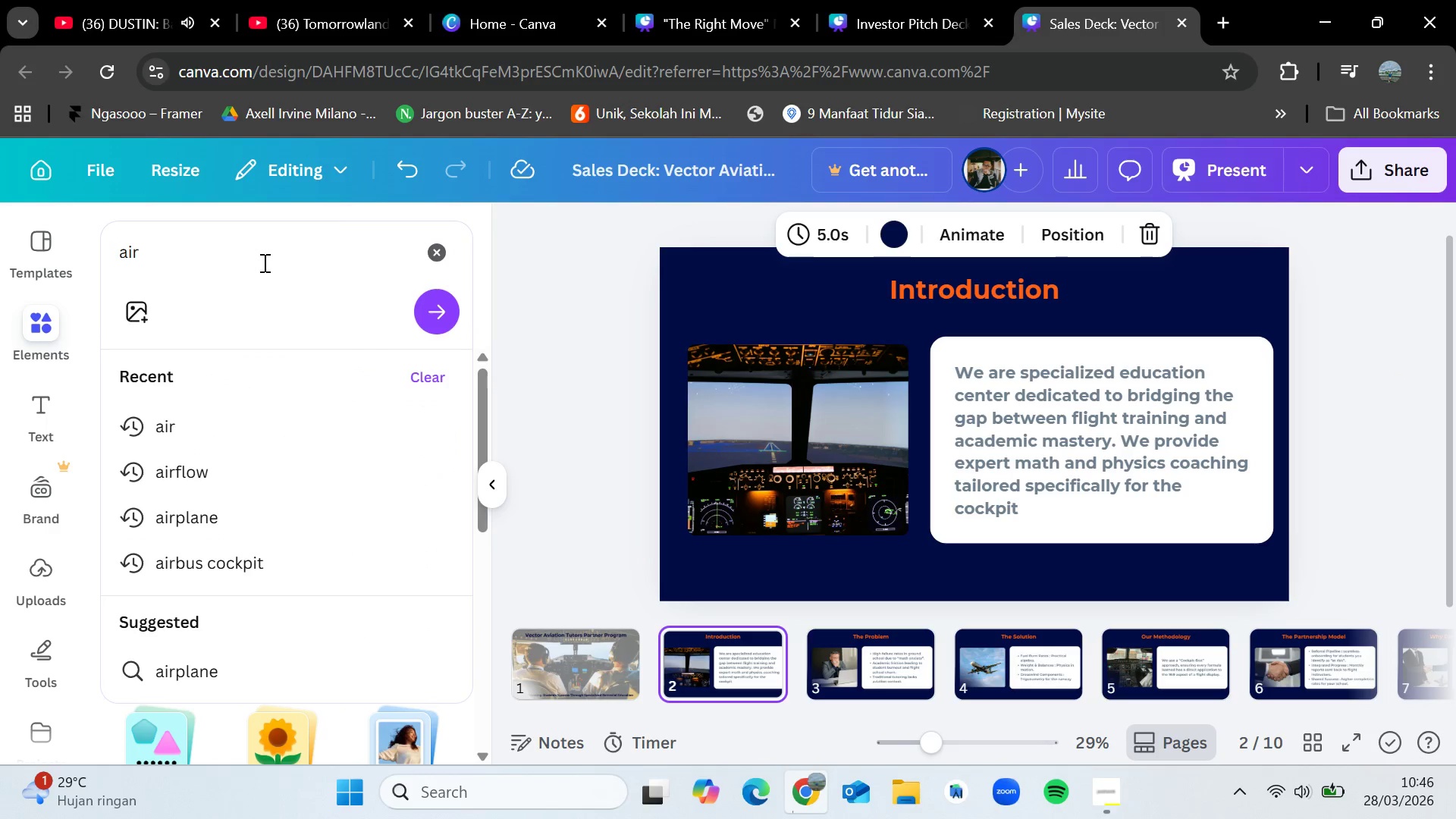 
left_click([263, 262])
 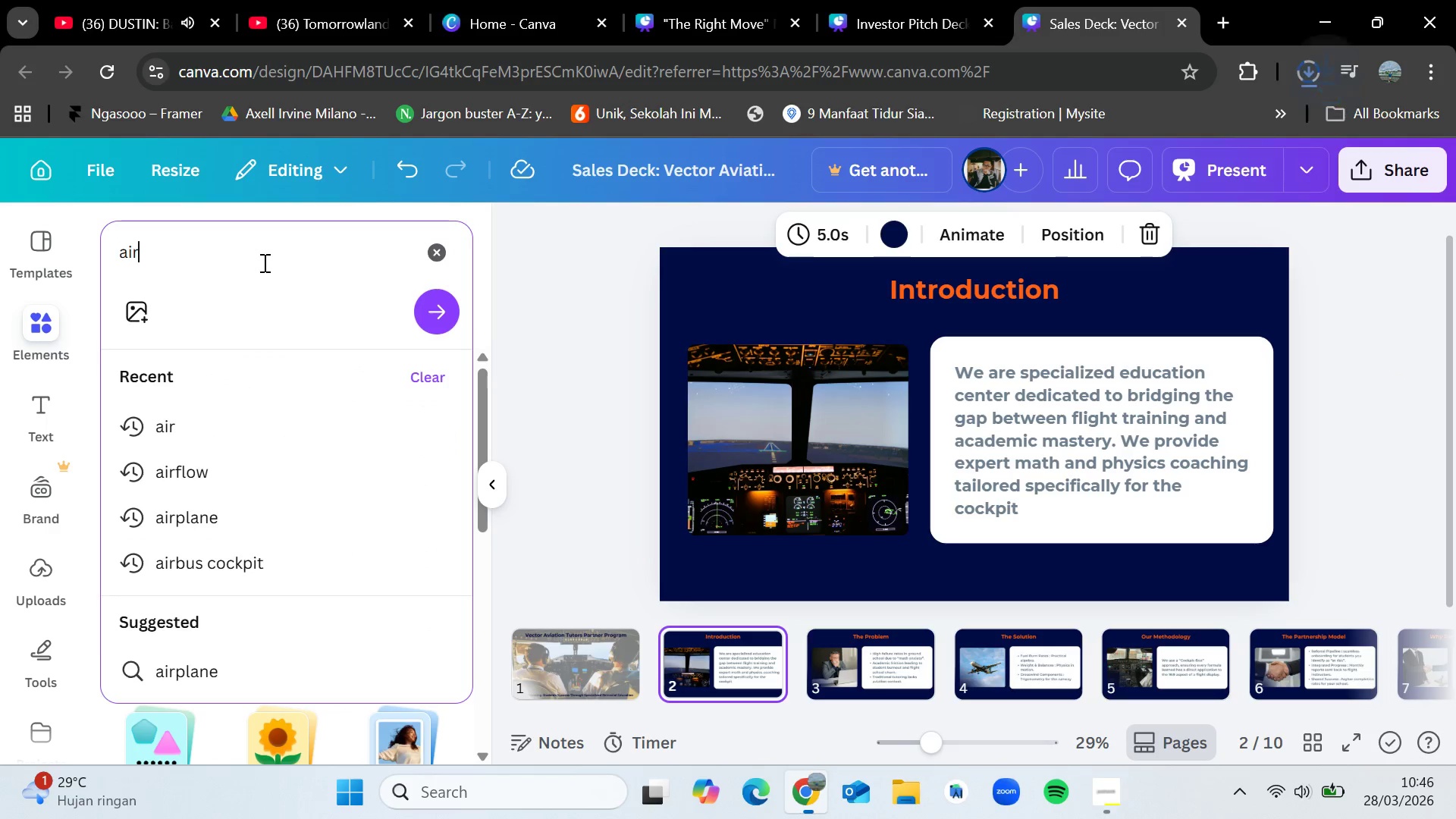 
key(Backspace)
key(Backspace)
key(Backspace)
type(pilot)
 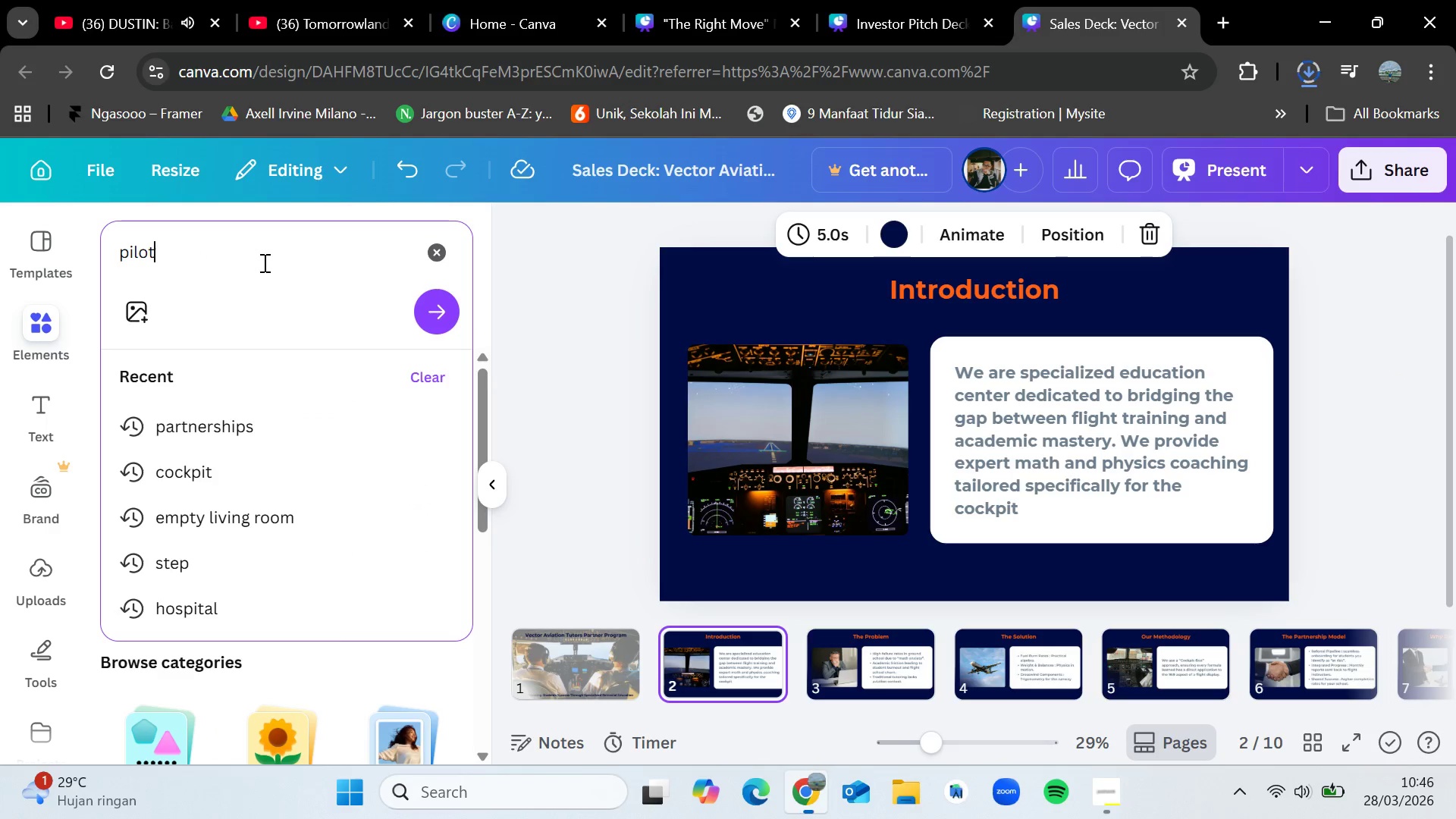 
key(Enter)
 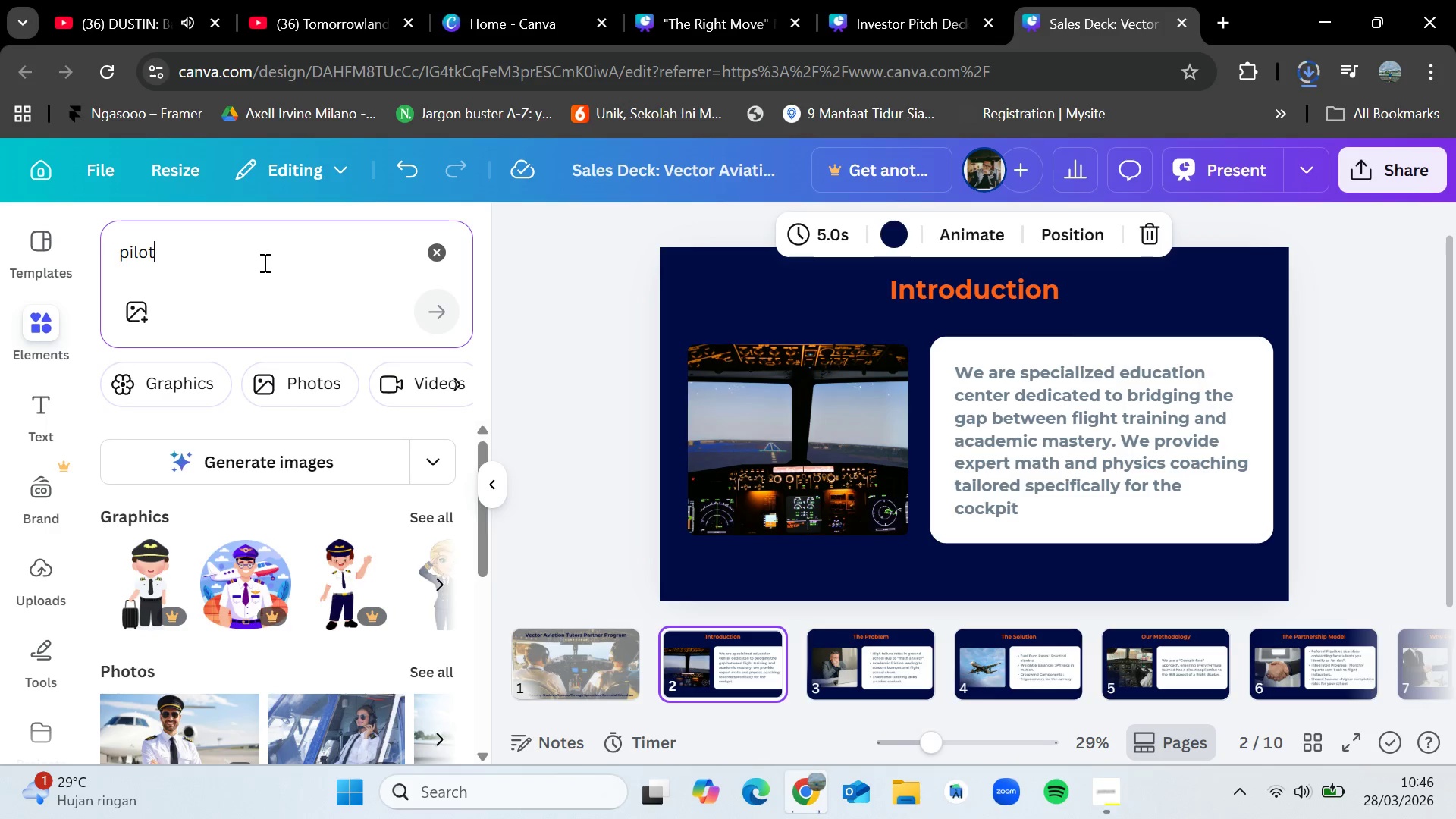 
wait(5.64)
 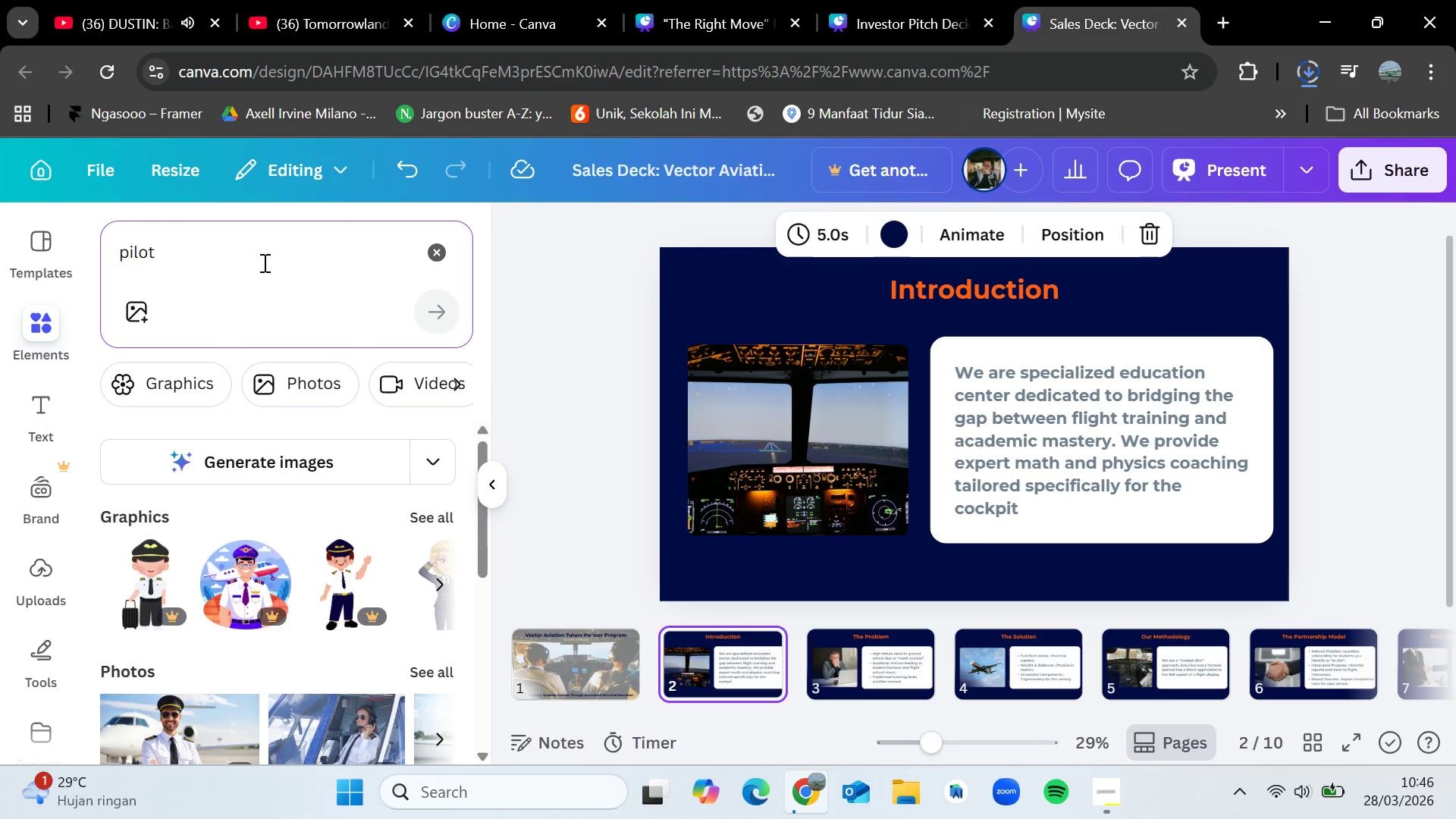 
scroll: coordinate [351, 604], scroll_direction: down, amount: 9.0
 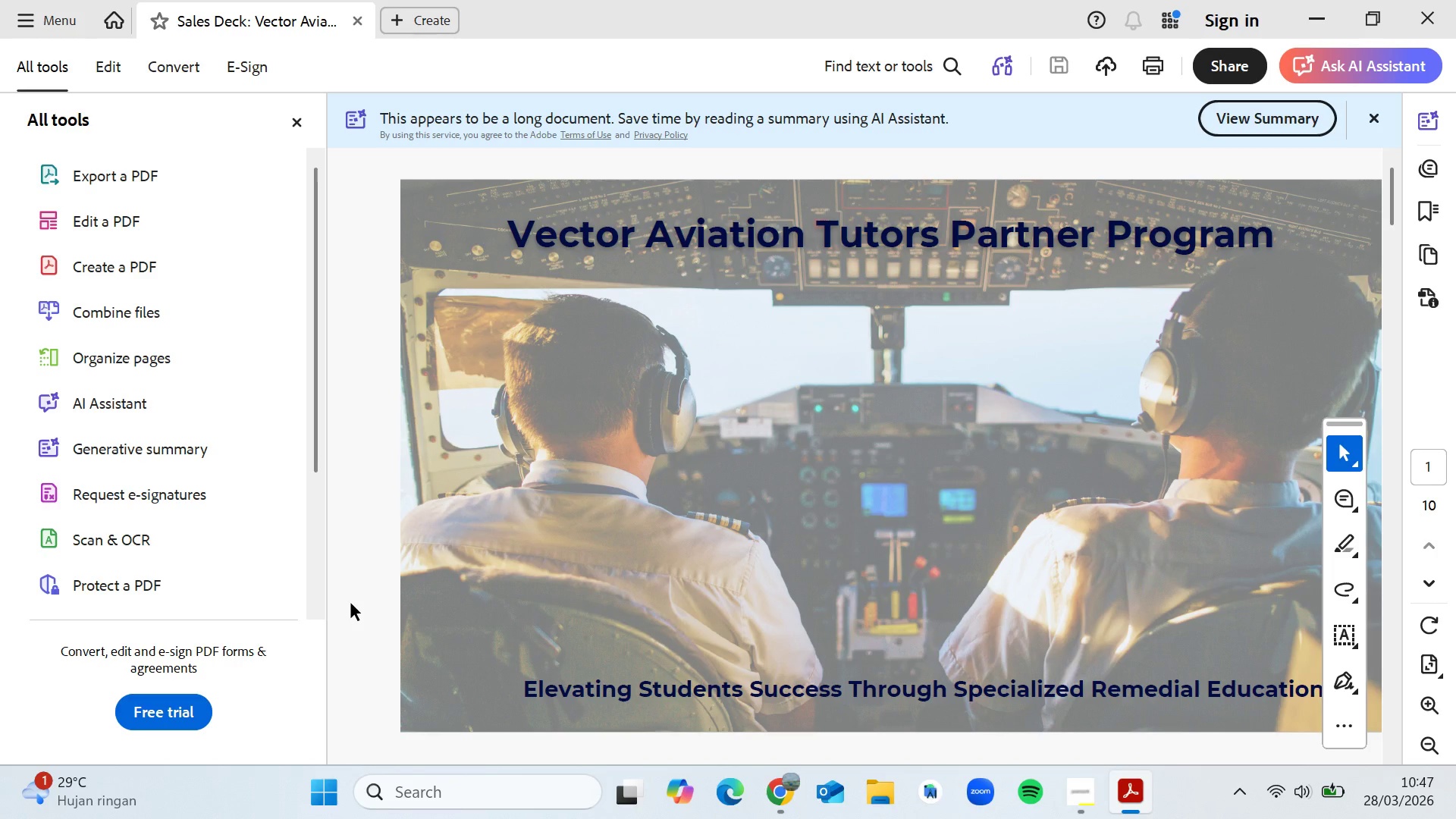 
wait(60.93)
 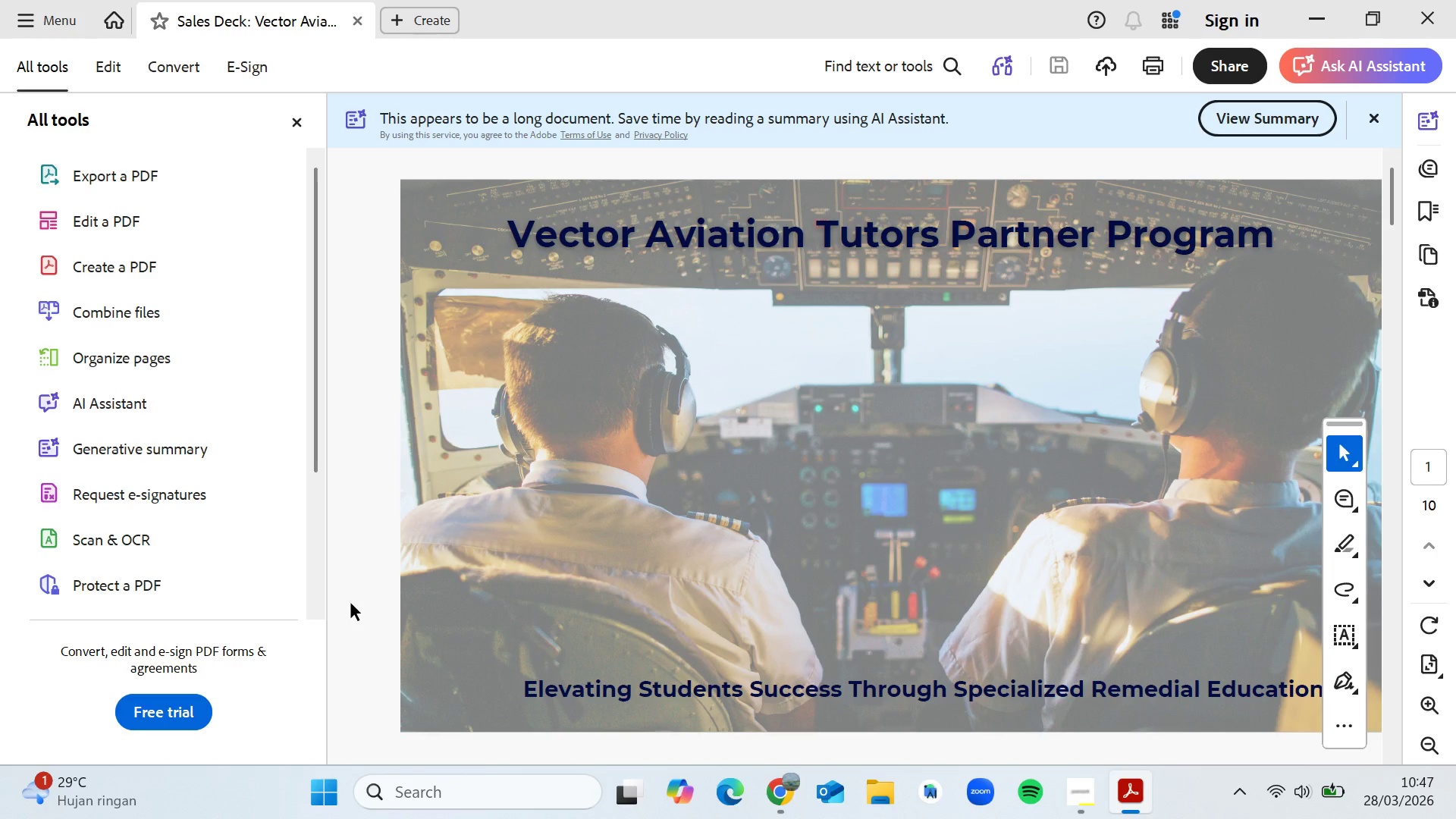 
scroll: coordinate [852, 513], scroll_direction: down, amount: 1.0
 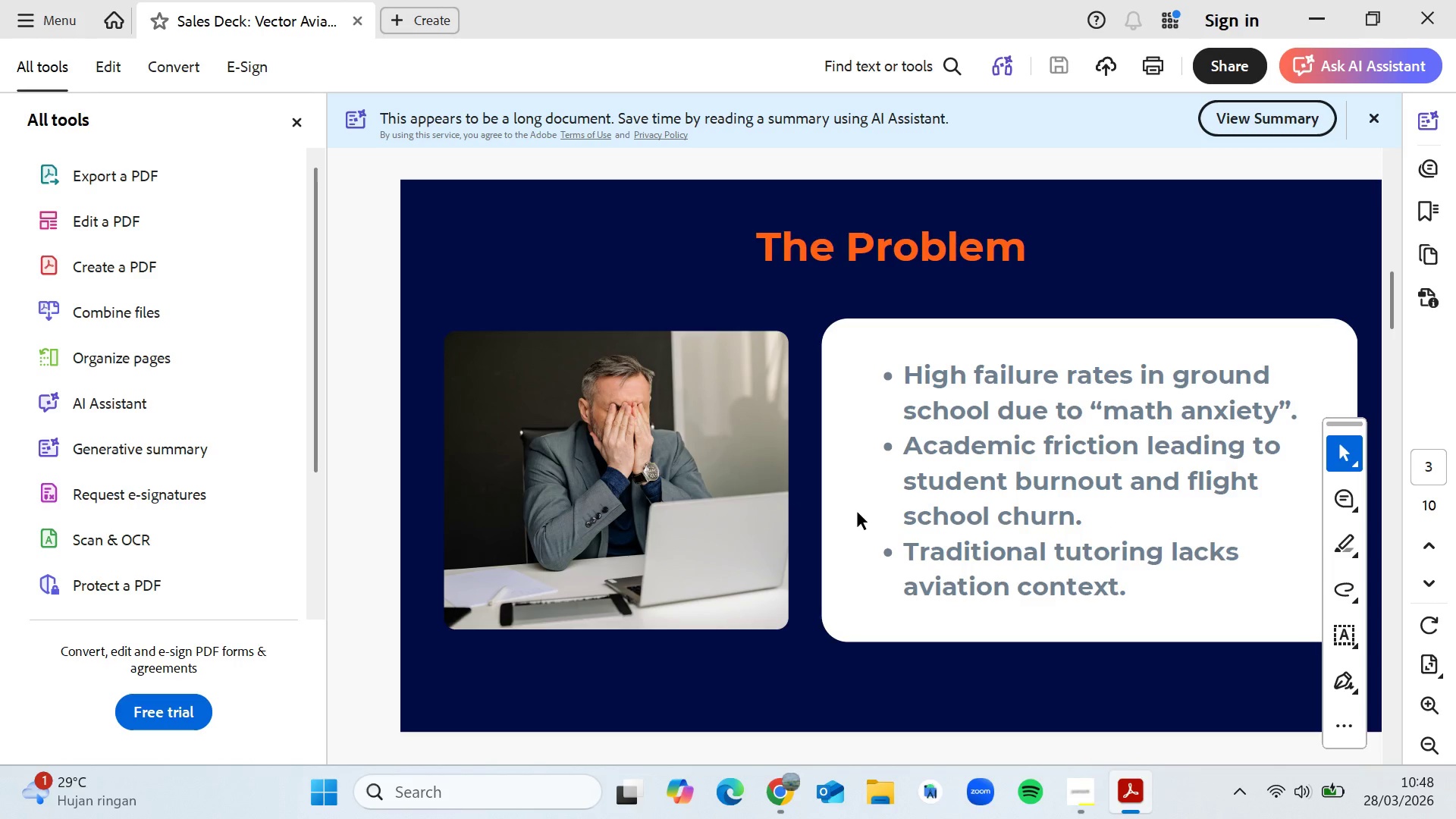 
key(Mute)
 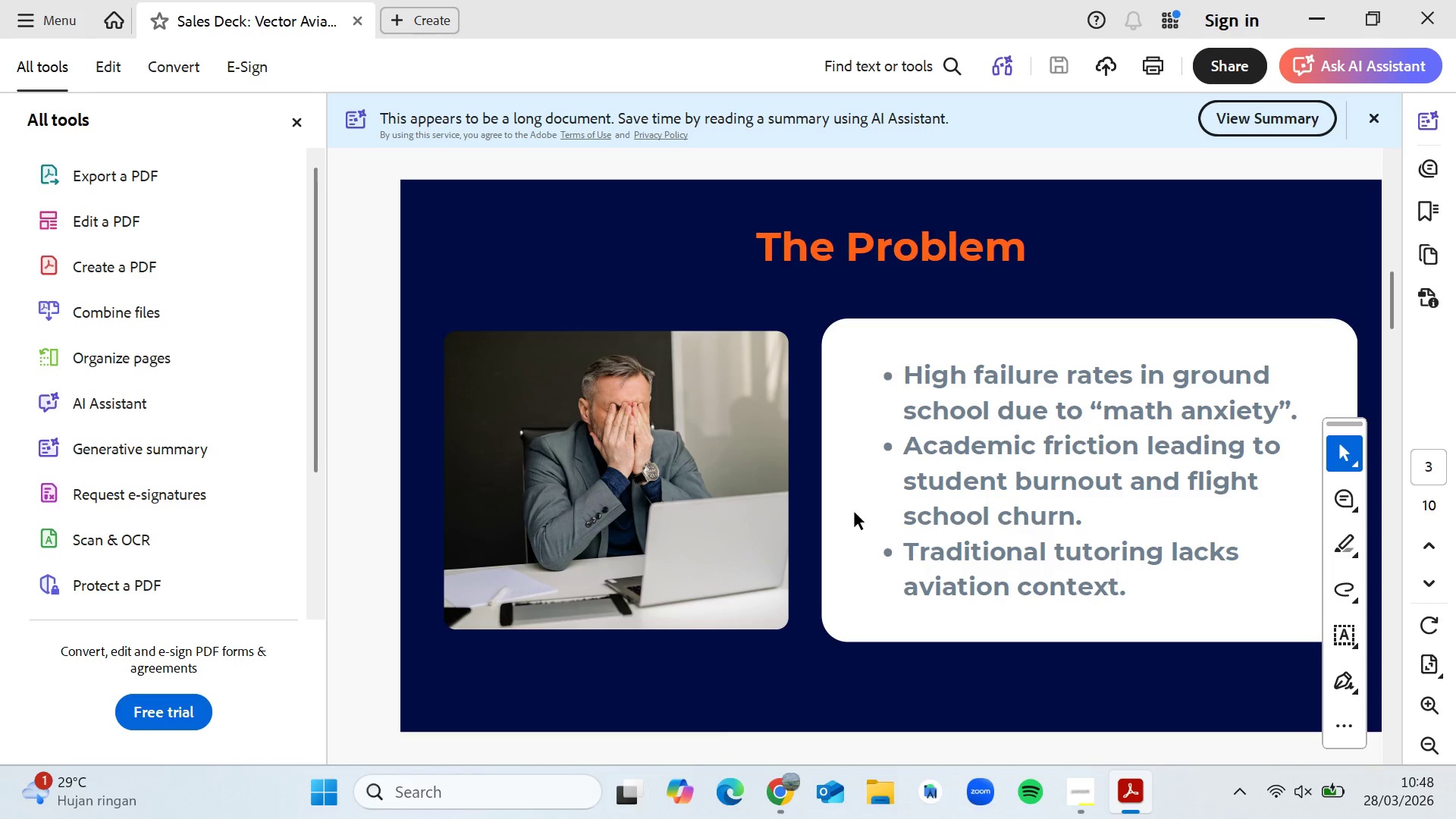 
wait(10.0)
 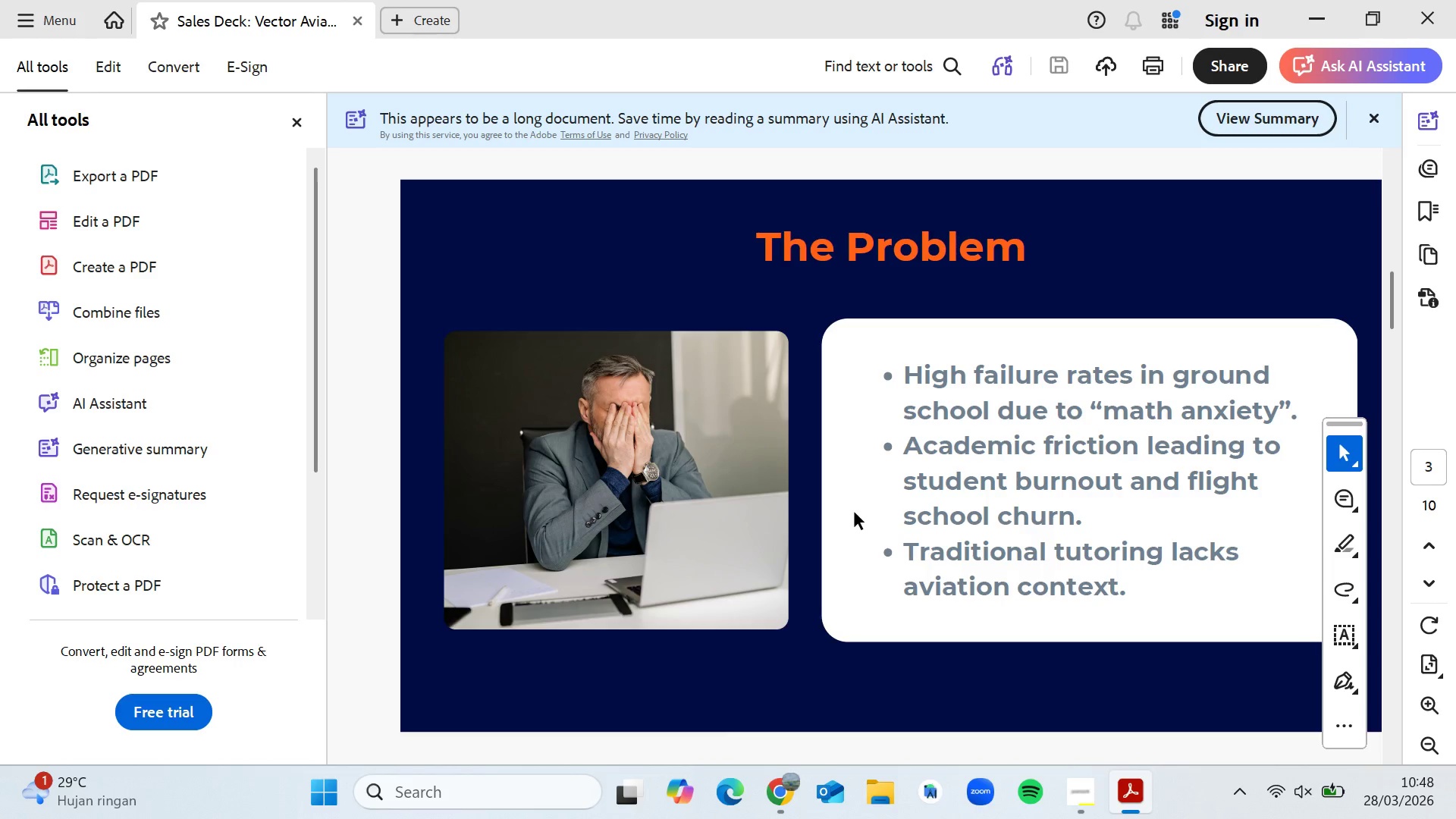 
scroll: coordinate [855, 513], scroll_direction: down, amount: 1.0
 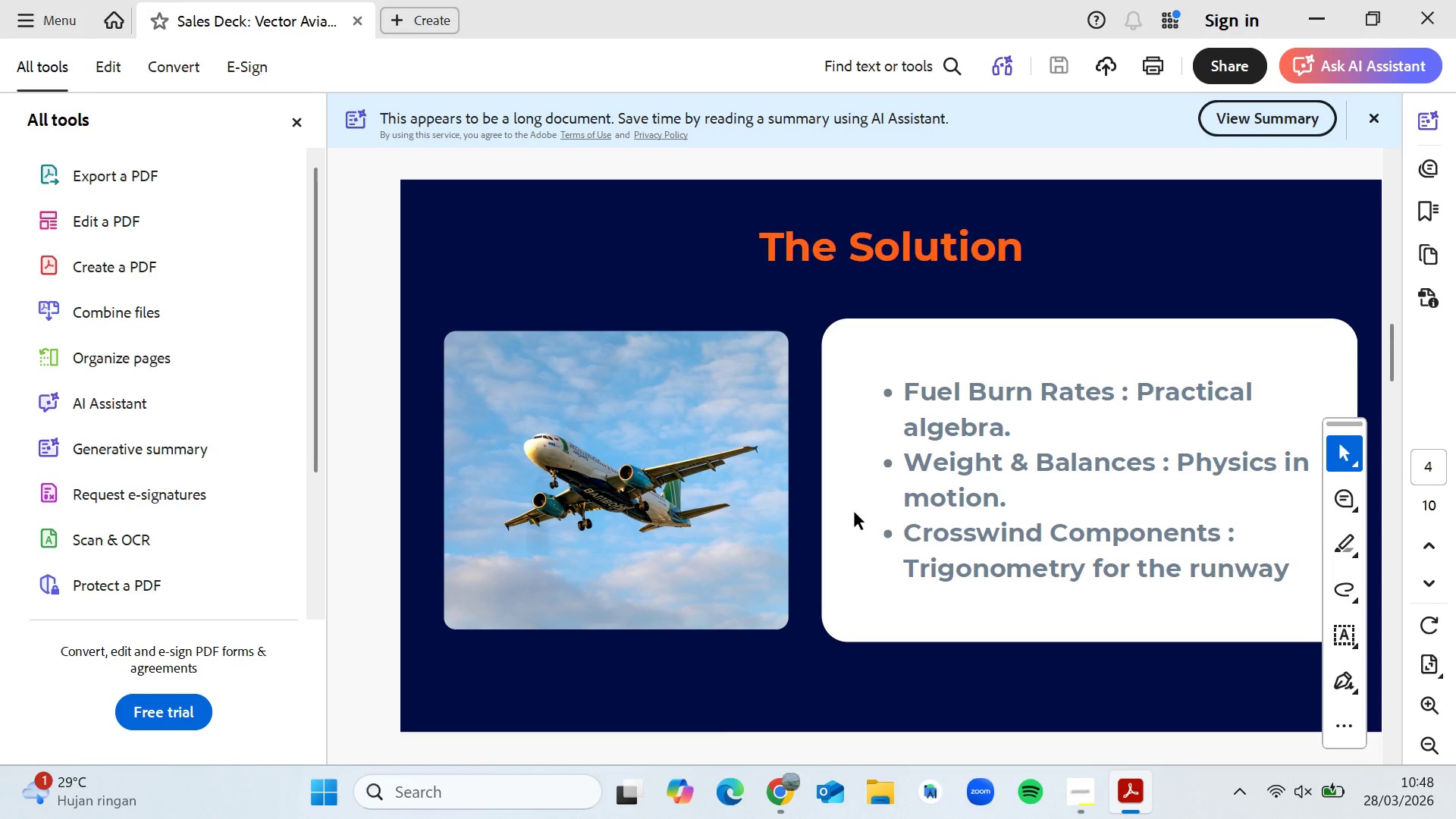 
key(VolumeUp)
 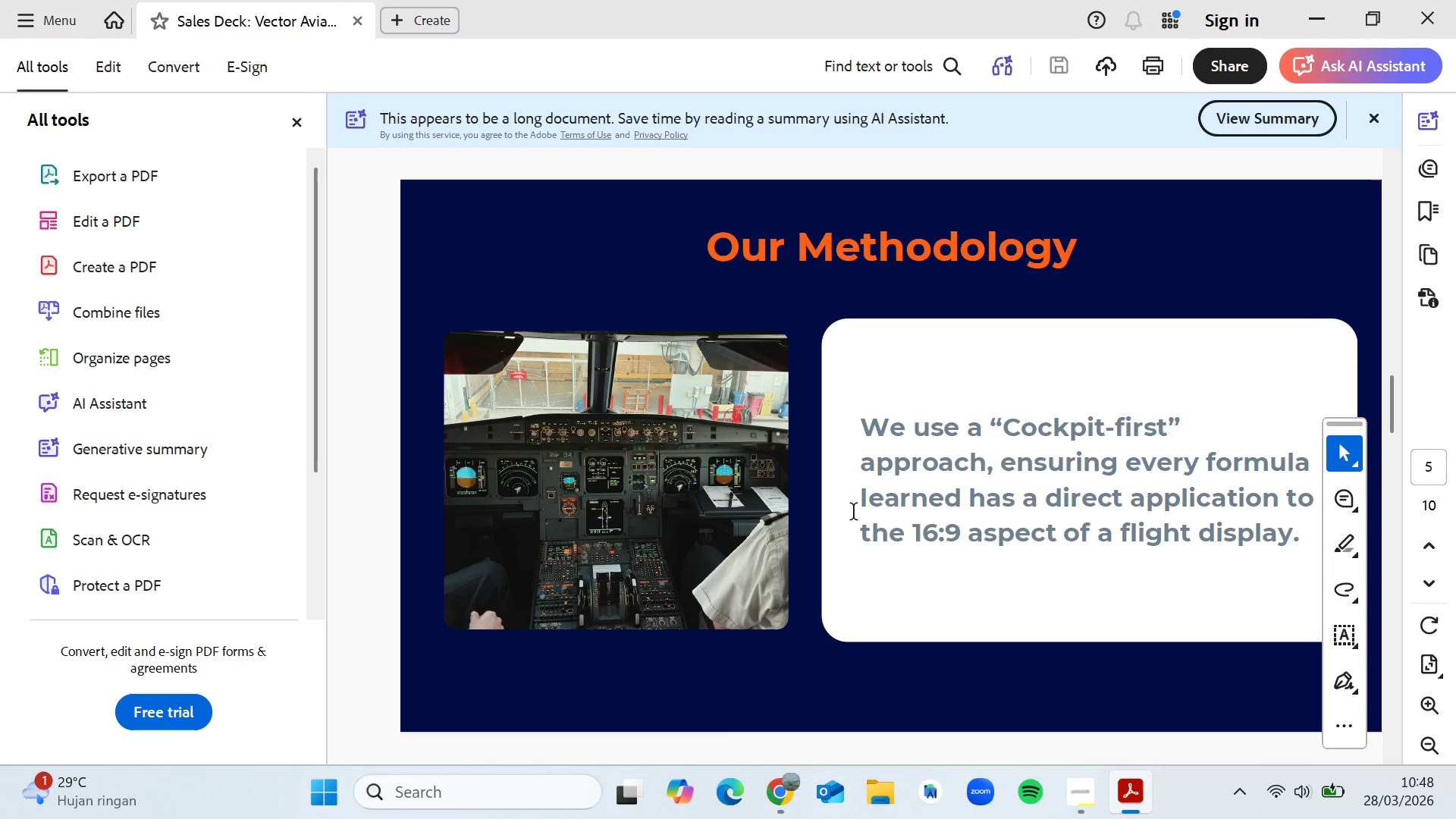 
scroll: coordinate [855, 513], scroll_direction: down, amount: 1.0
 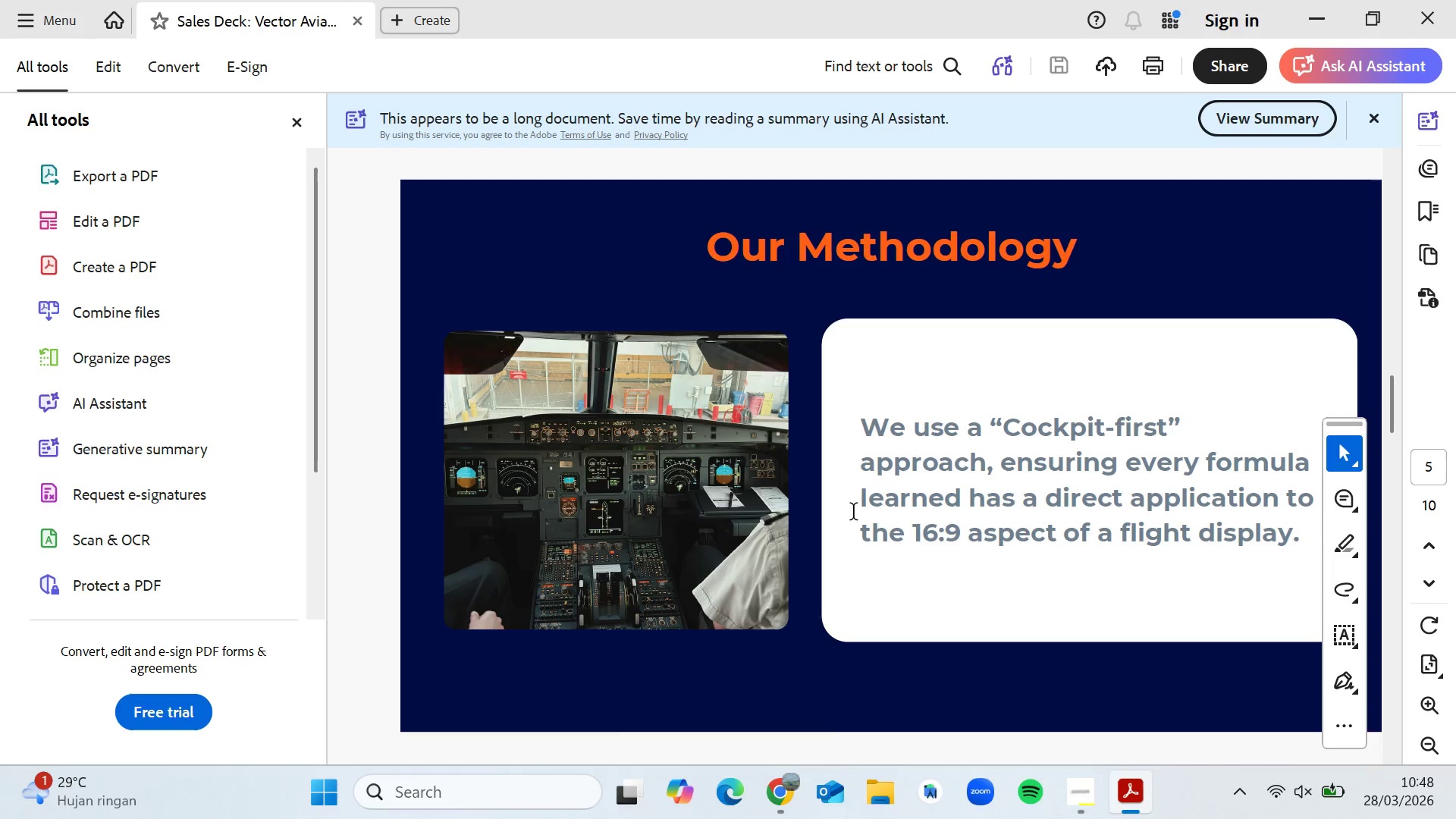 
wait(7.25)
 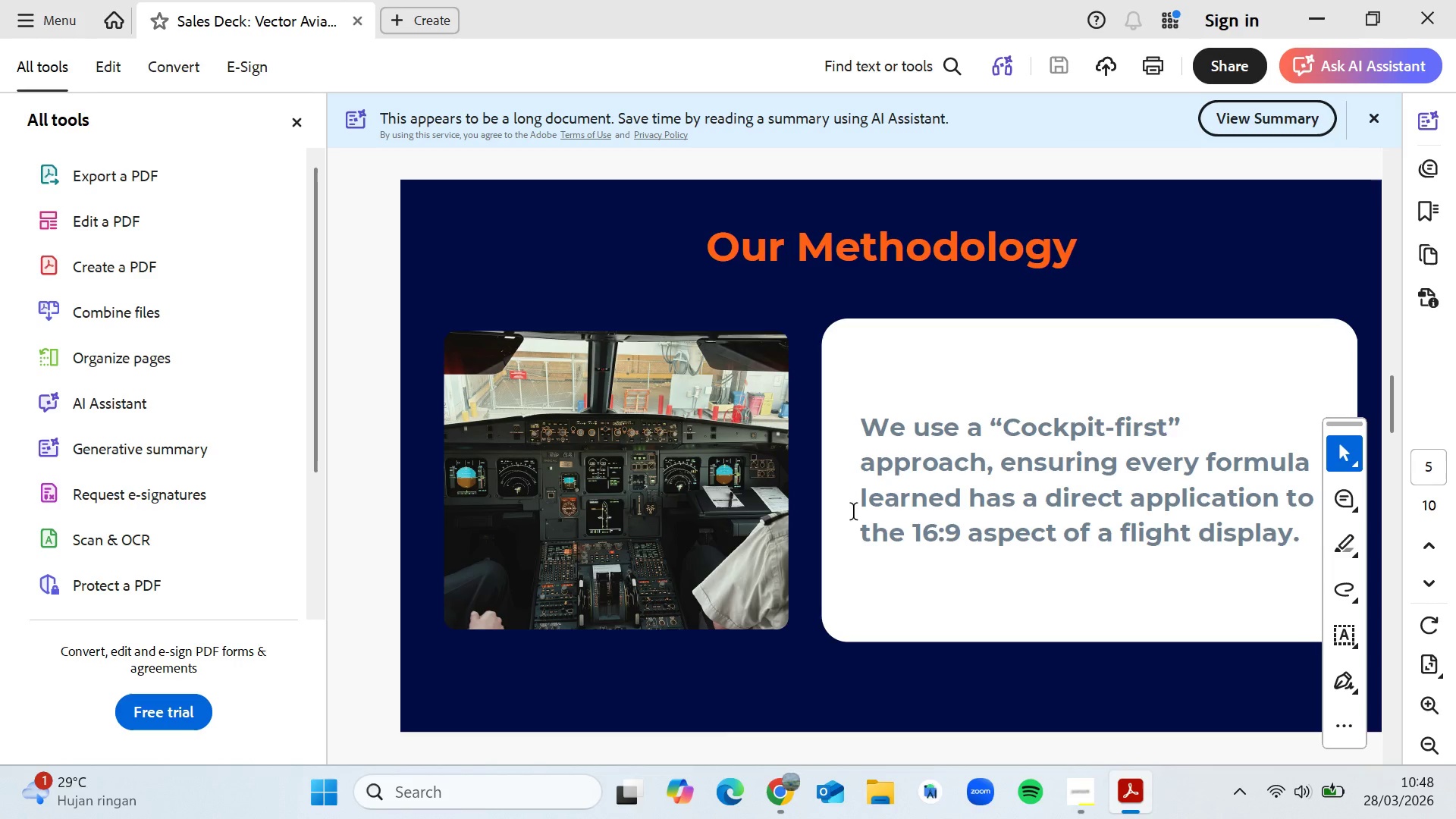 
scroll: coordinate [855, 513], scroll_direction: down, amount: 1.0
 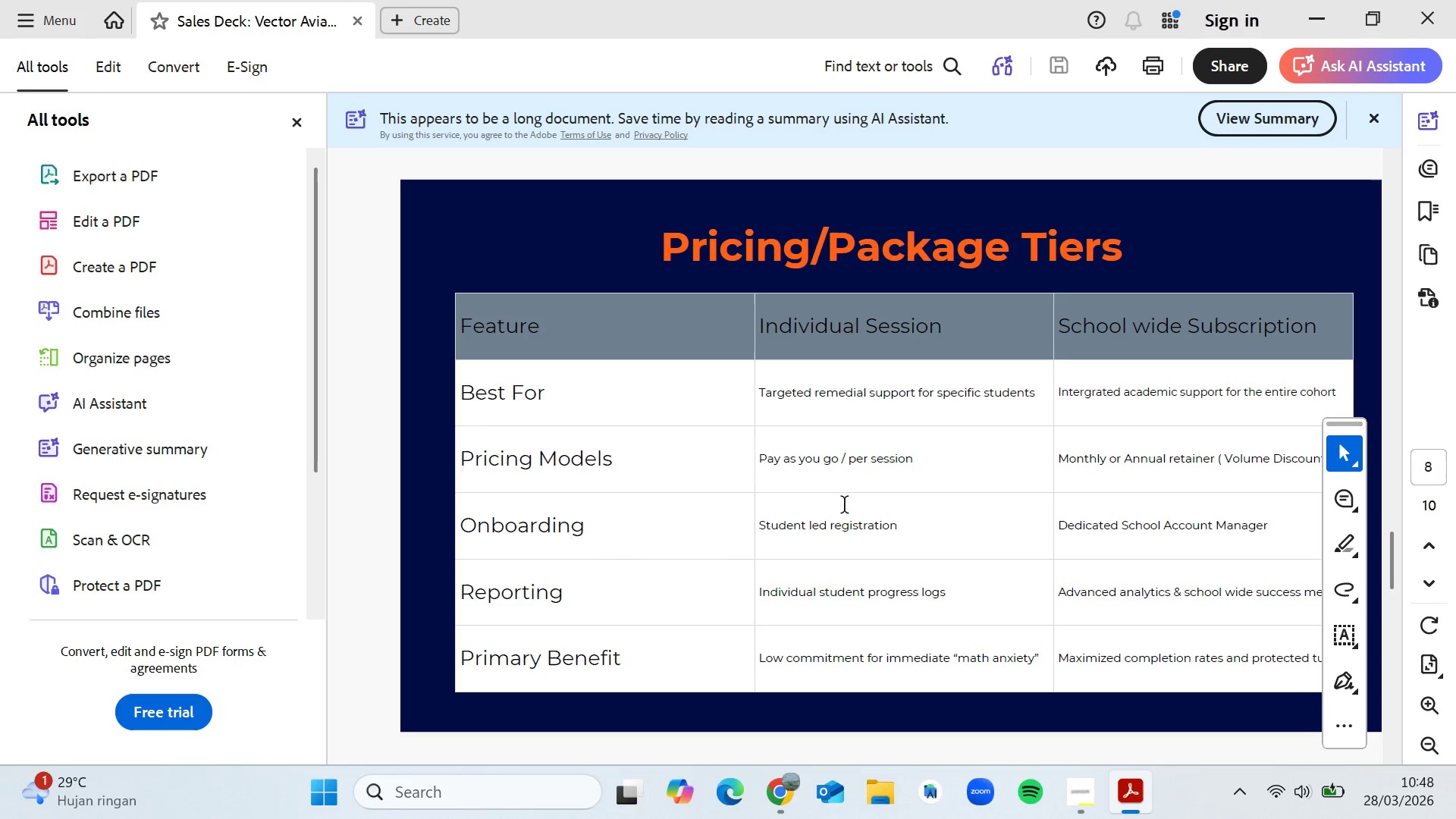 
wait(27.56)
 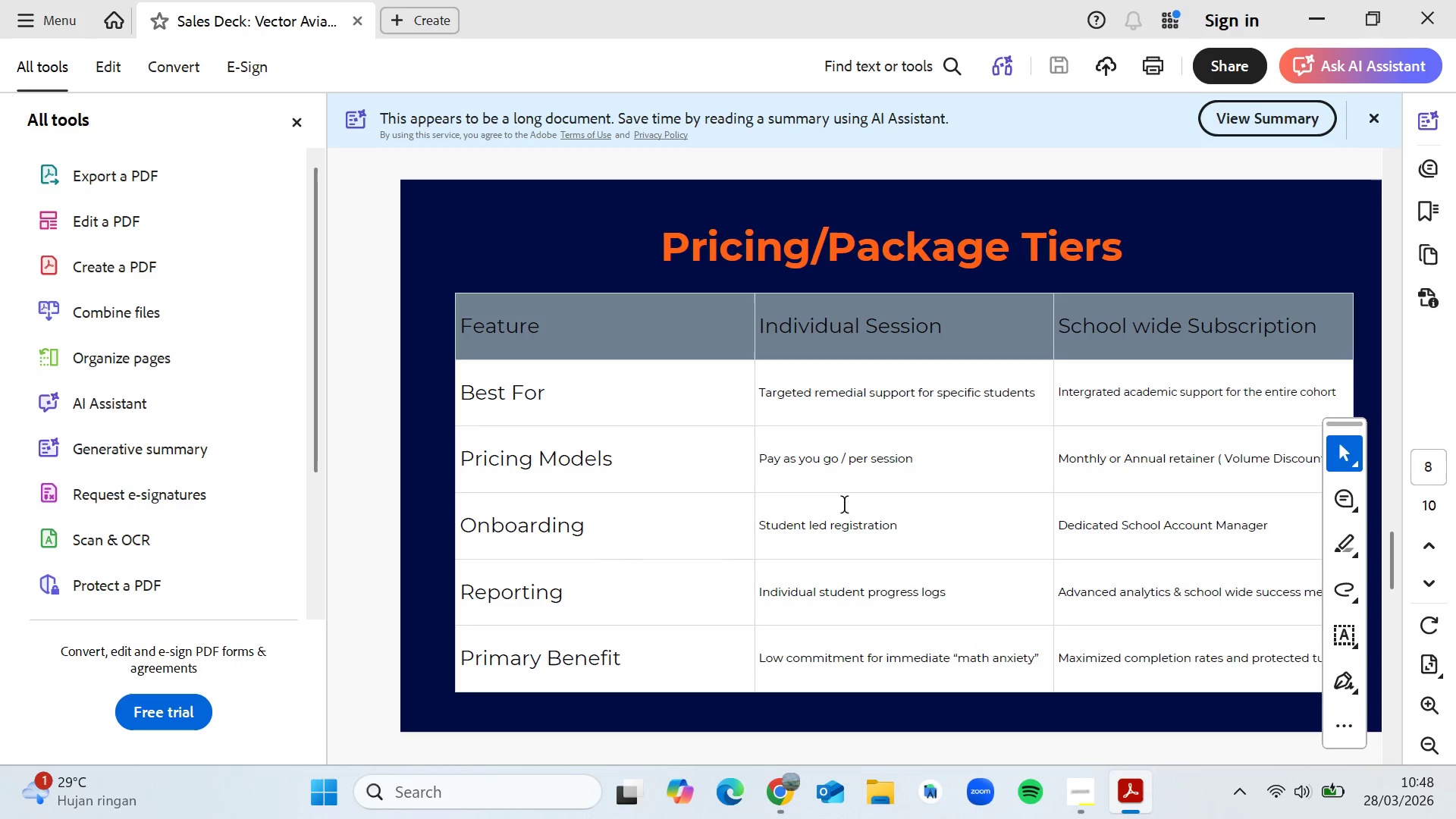 
scroll: coordinate [836, 507], scroll_direction: down, amount: 4.0
 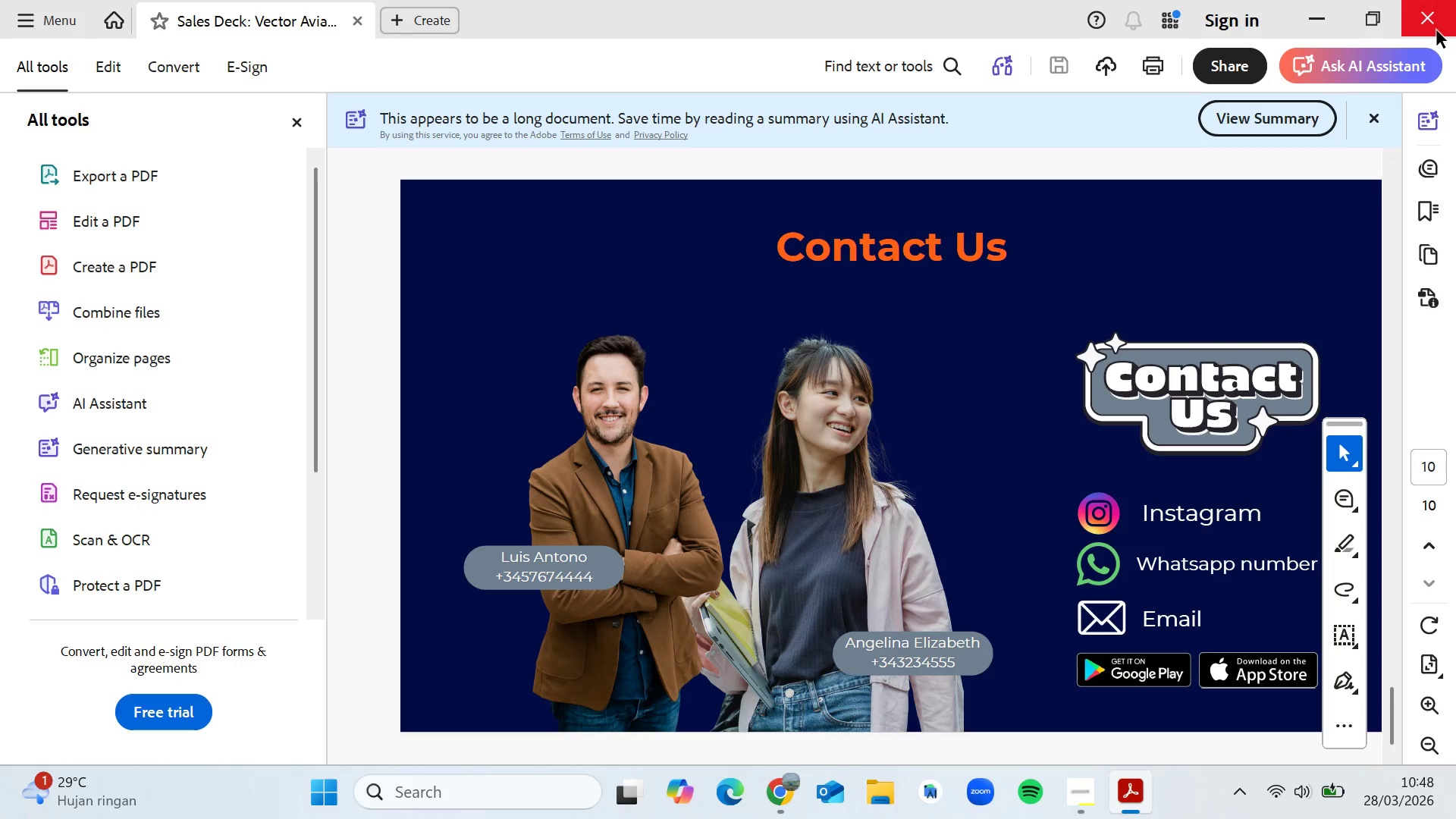 
left_click([1437, 31])
 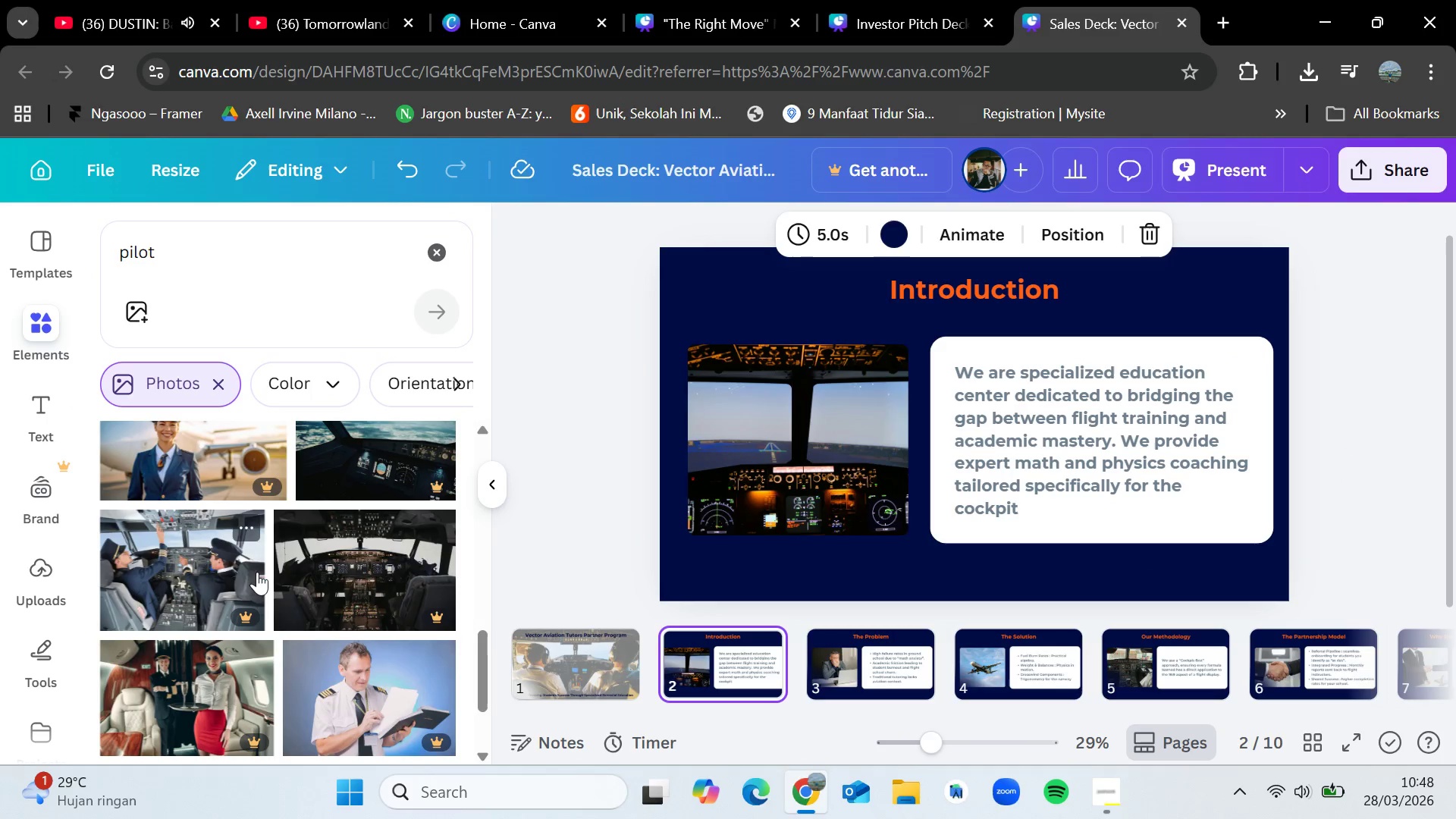 
scroll: coordinate [275, 557], scroll_direction: down, amount: 7.0
 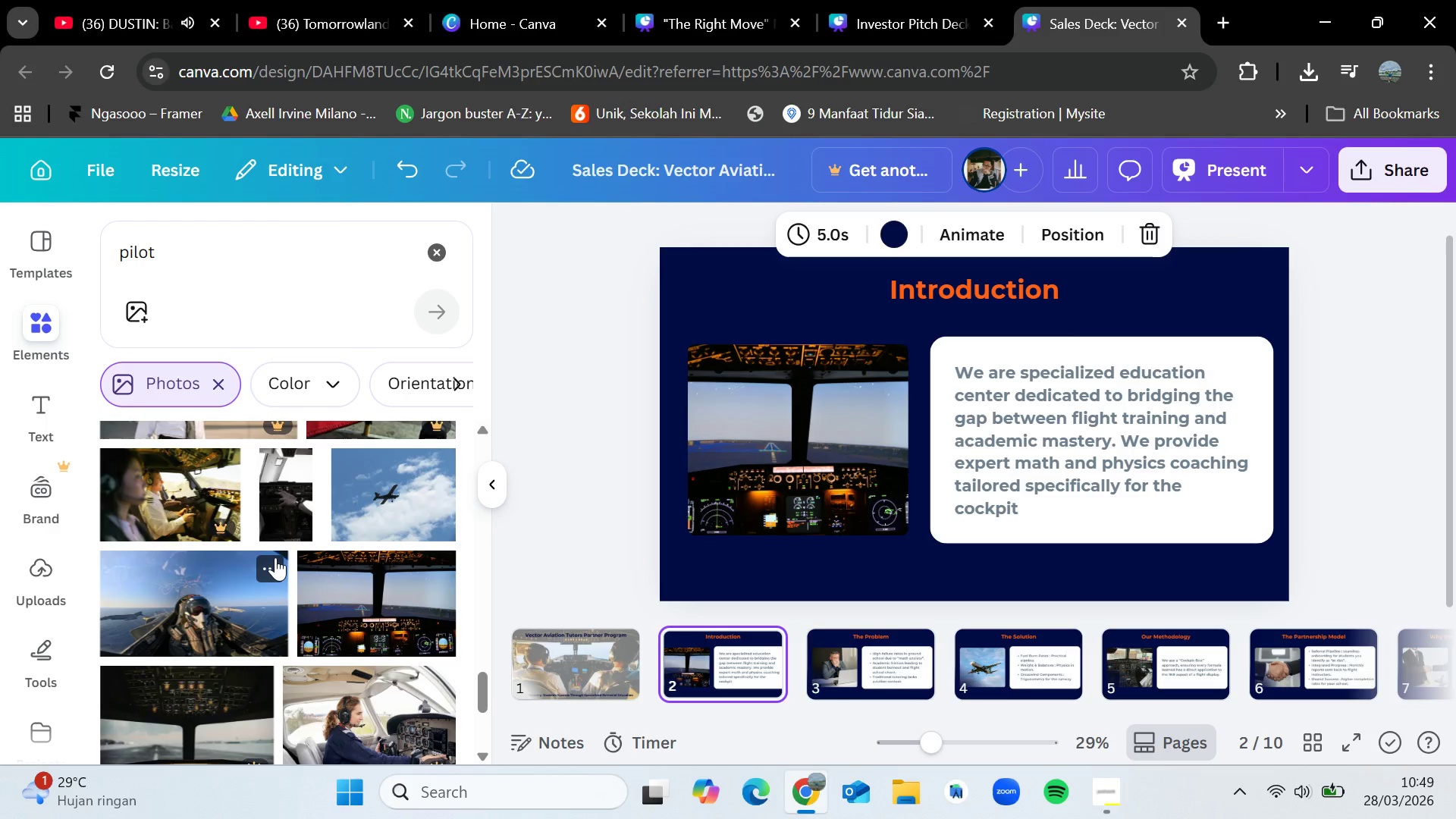 
wait(16.19)
 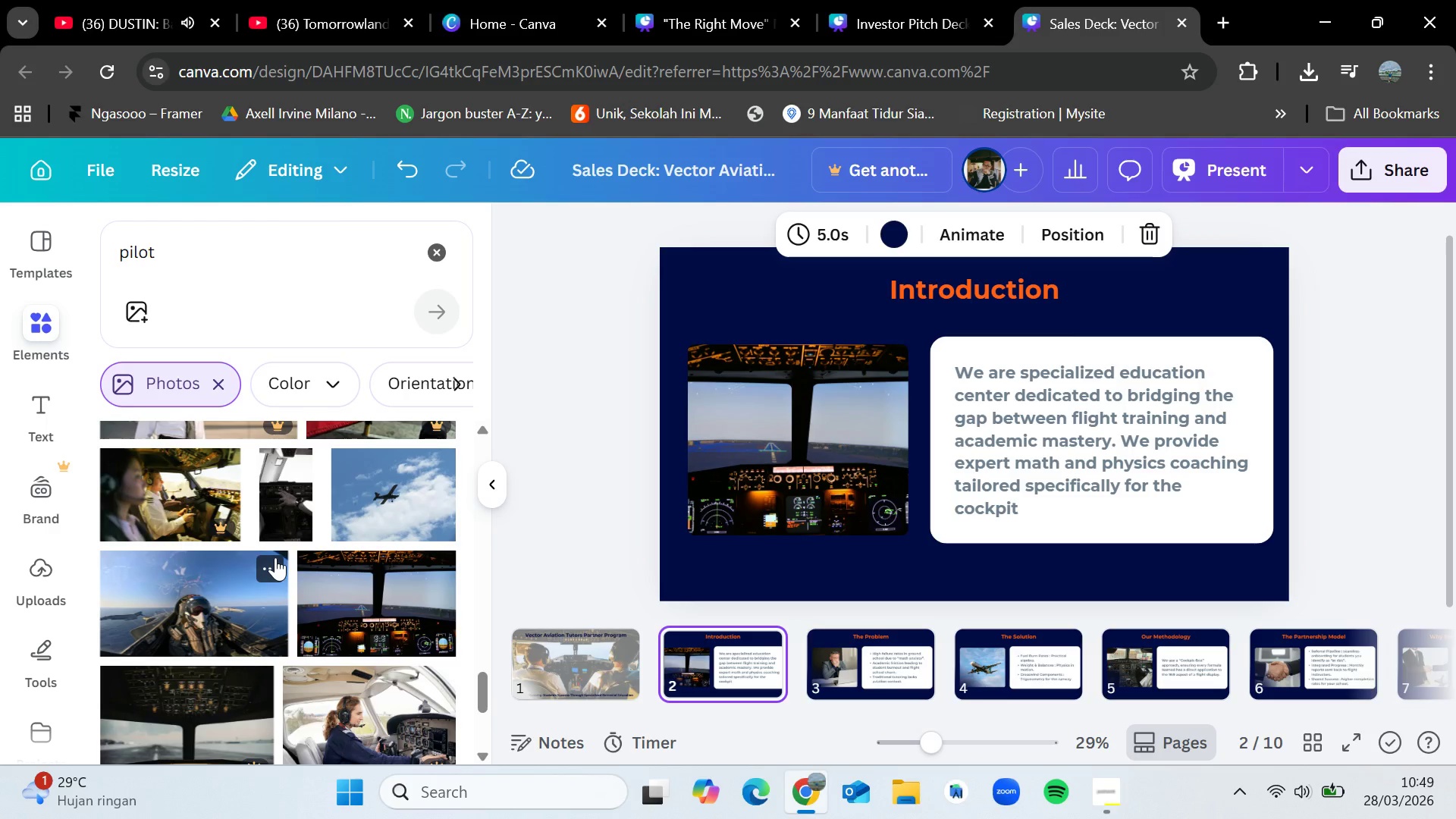 
scroll: coordinate [252, 555], scroll_direction: down, amount: 8.0
 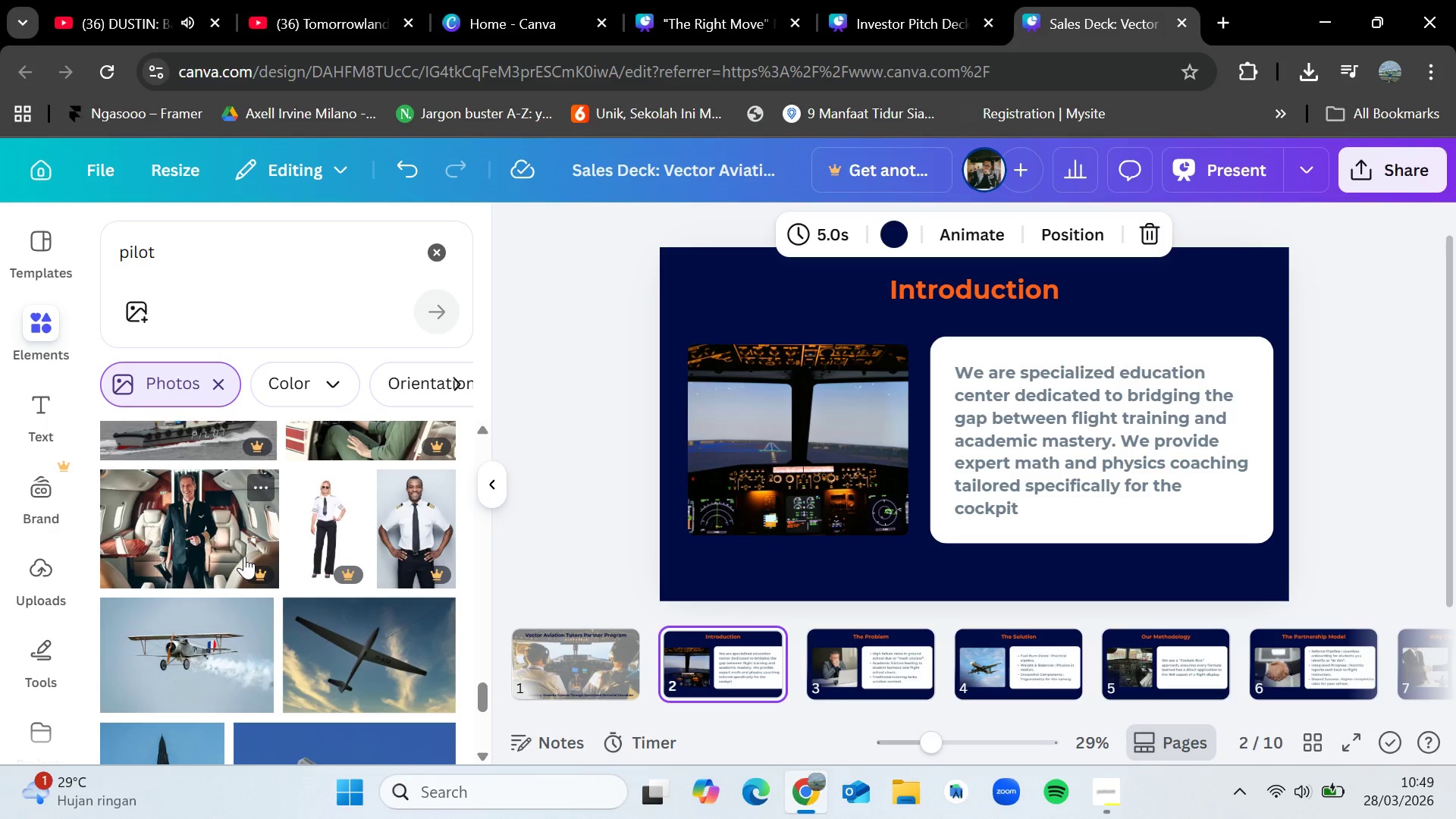 
scroll: coordinate [244, 556], scroll_direction: down, amount: 1.0
 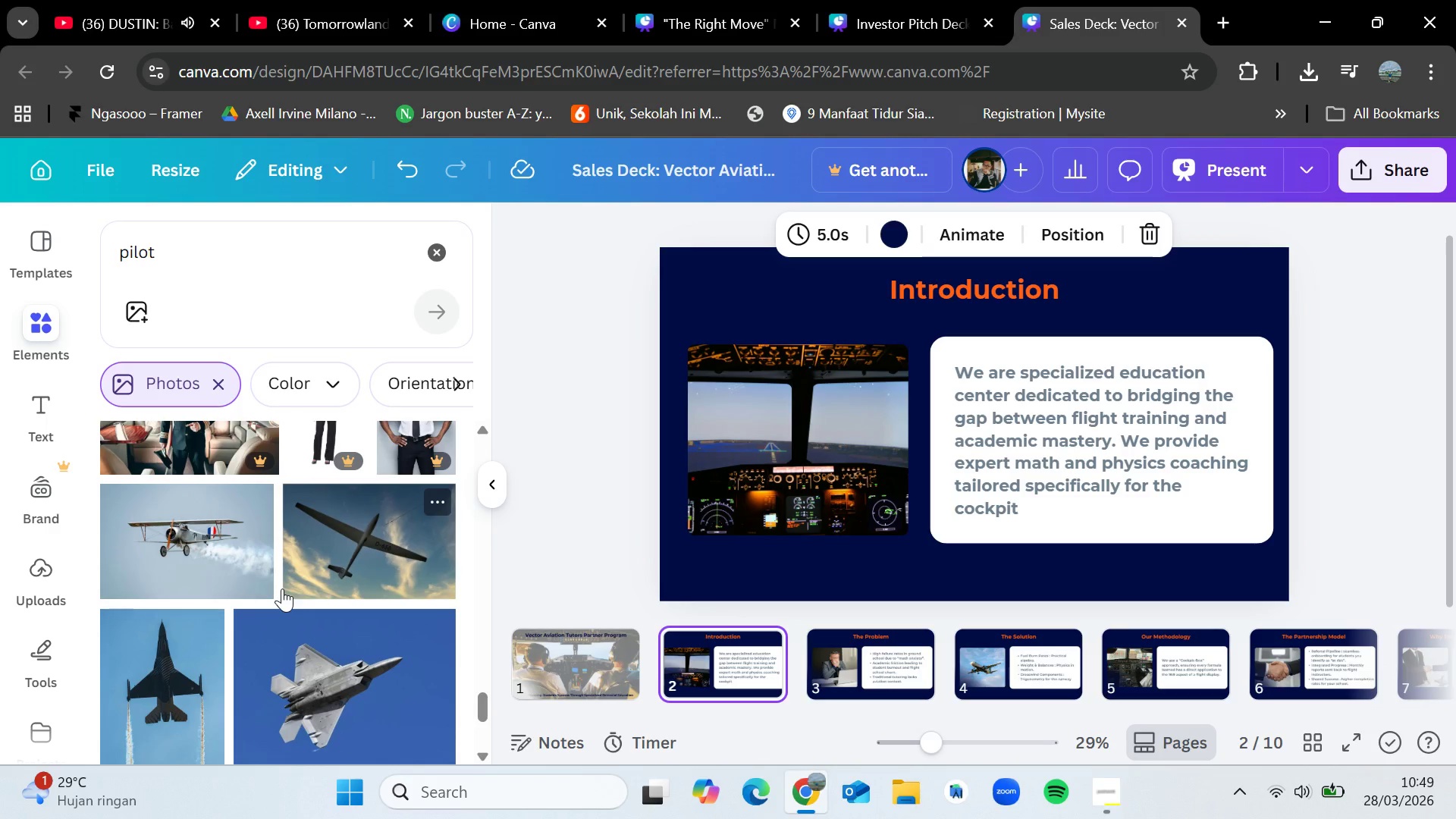 
wait(11.8)
 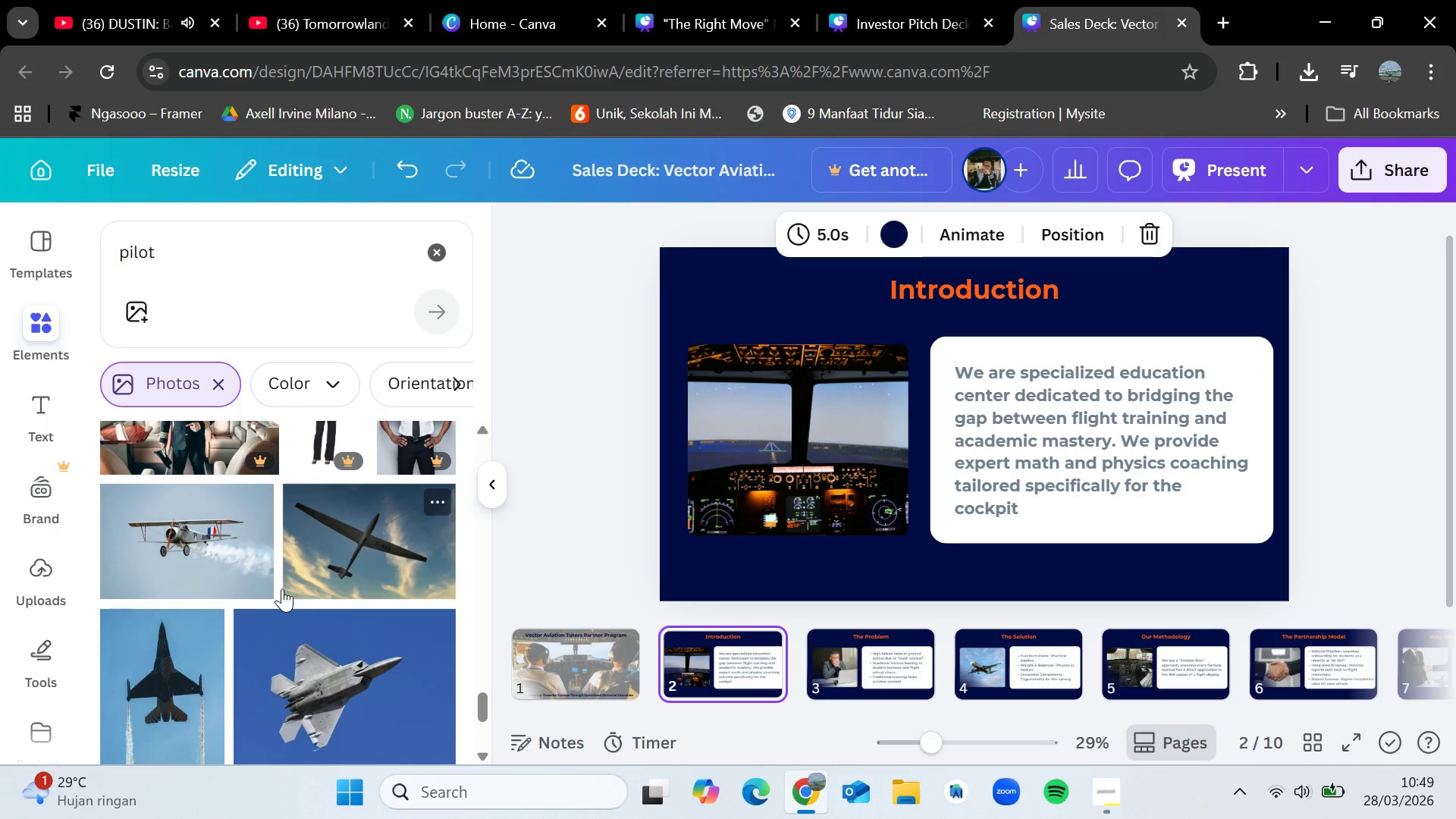 
scroll: coordinate [271, 588], scroll_direction: down, amount: 6.0
 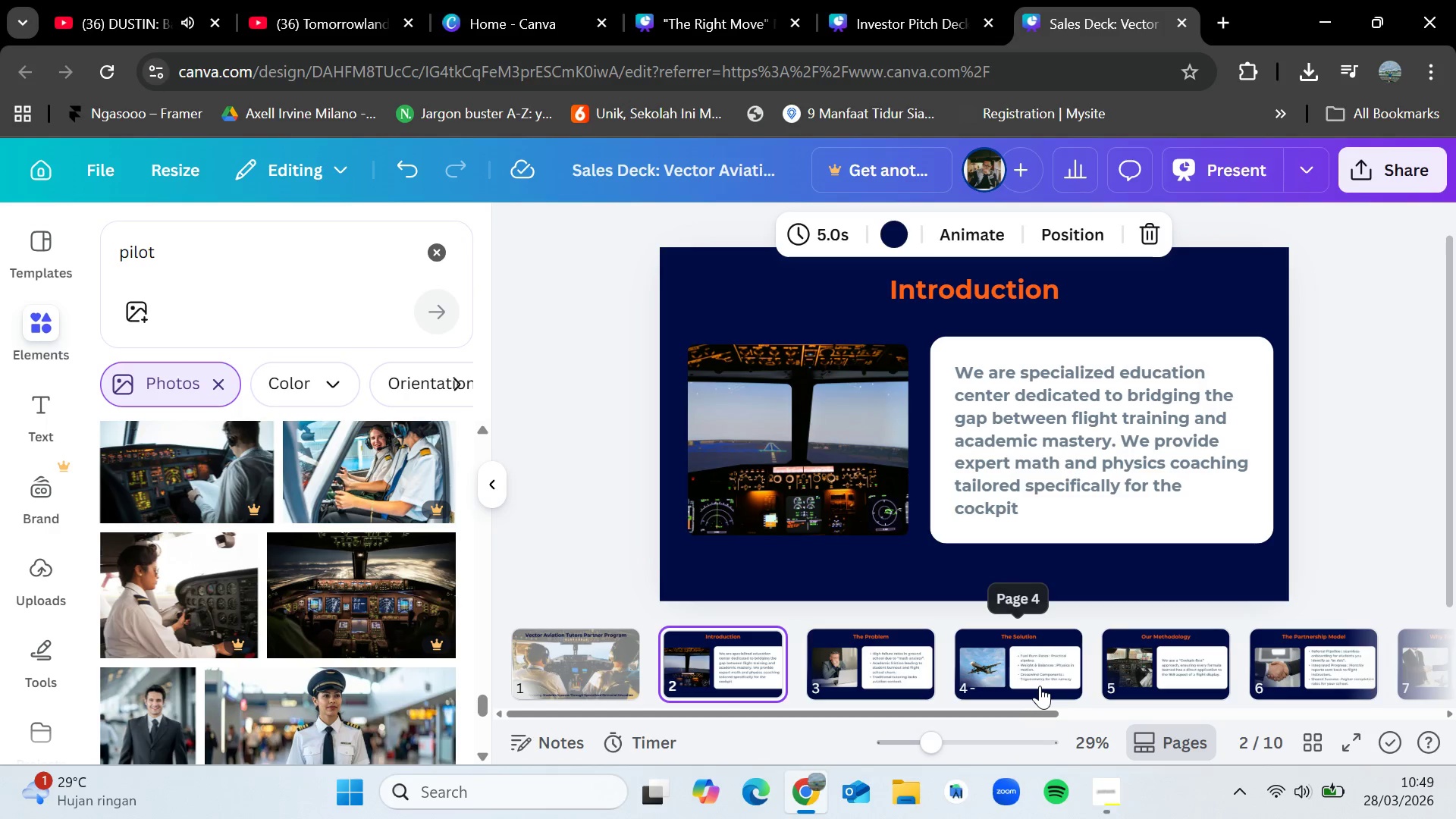 
left_click([1040, 677])
 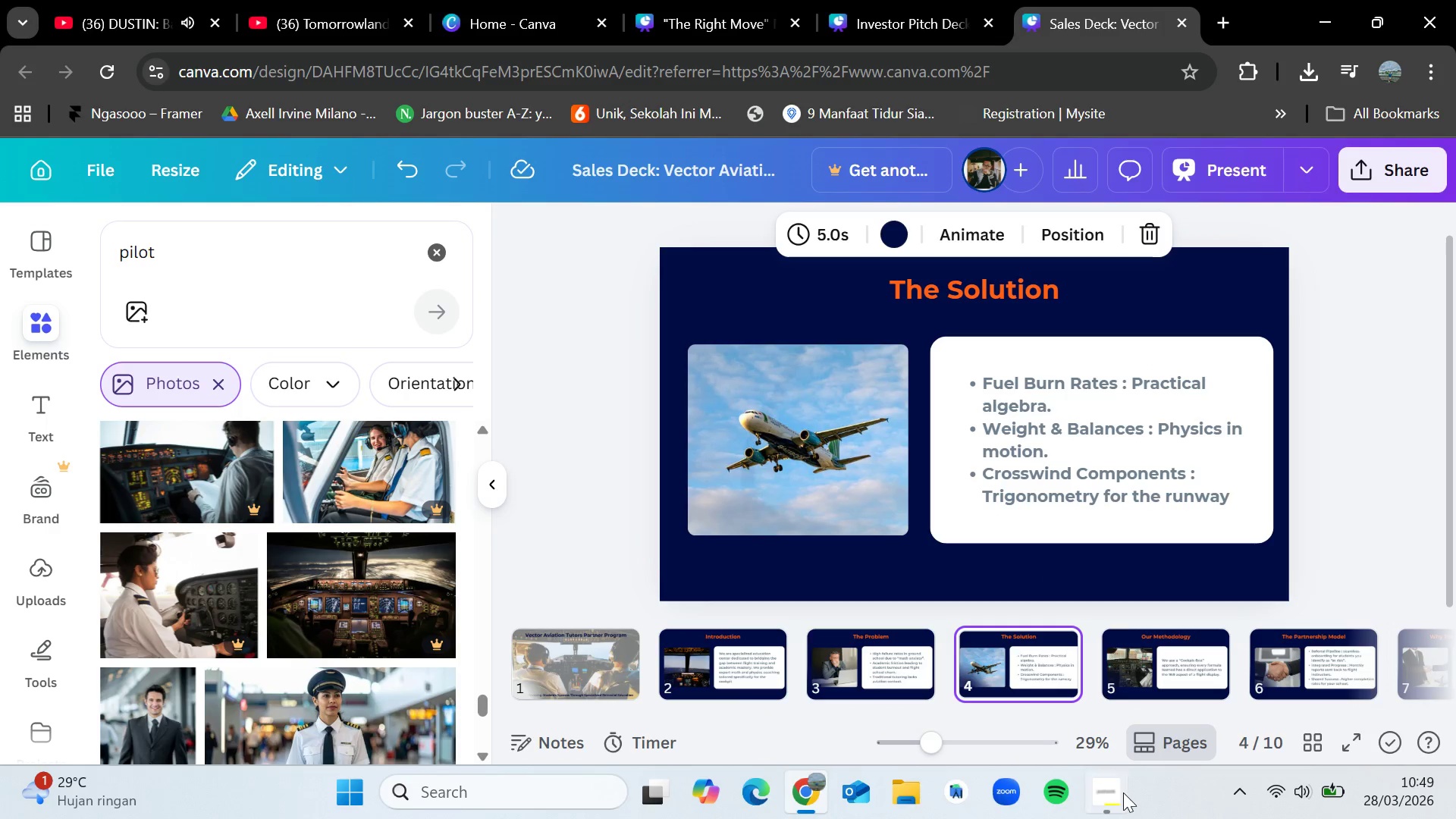 
left_click([1122, 792])